 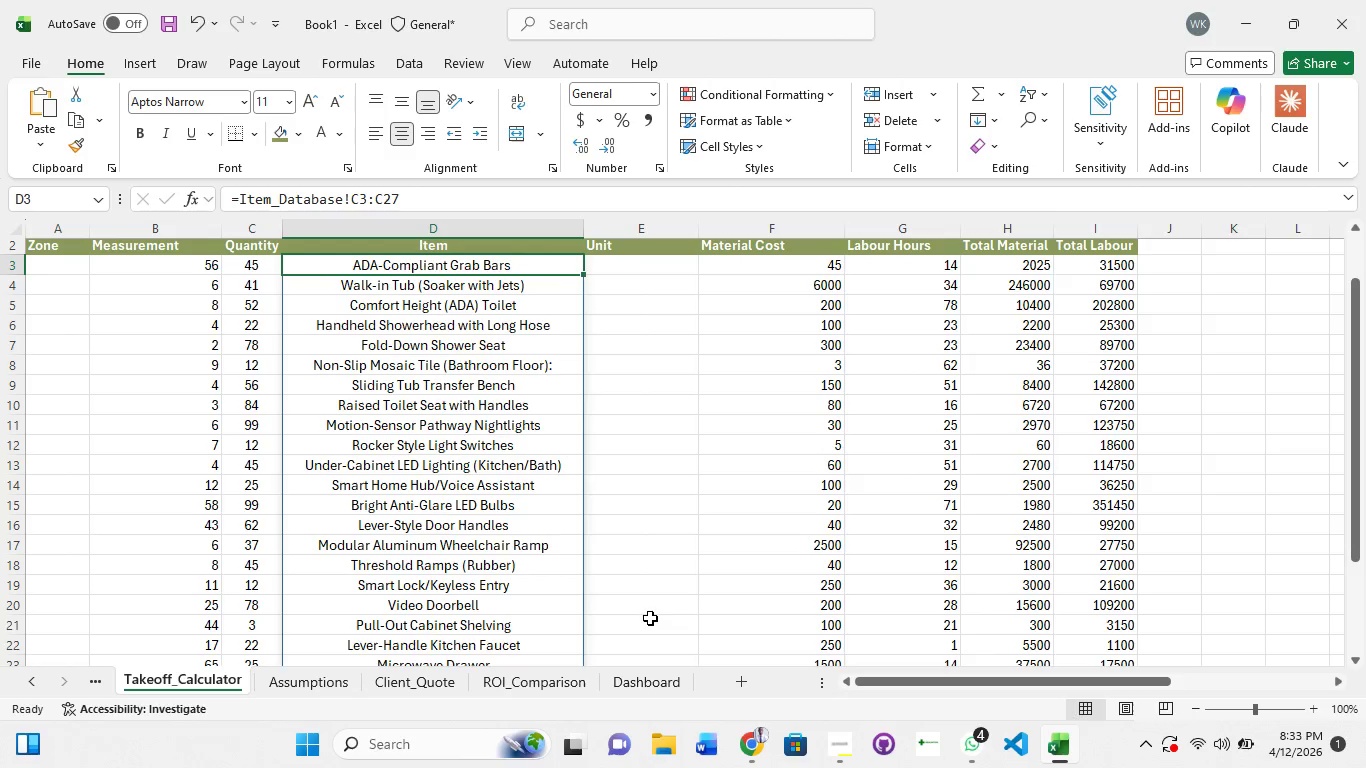 
scroll: coordinate [650, 618], scroll_direction: down, amount: 2.0
 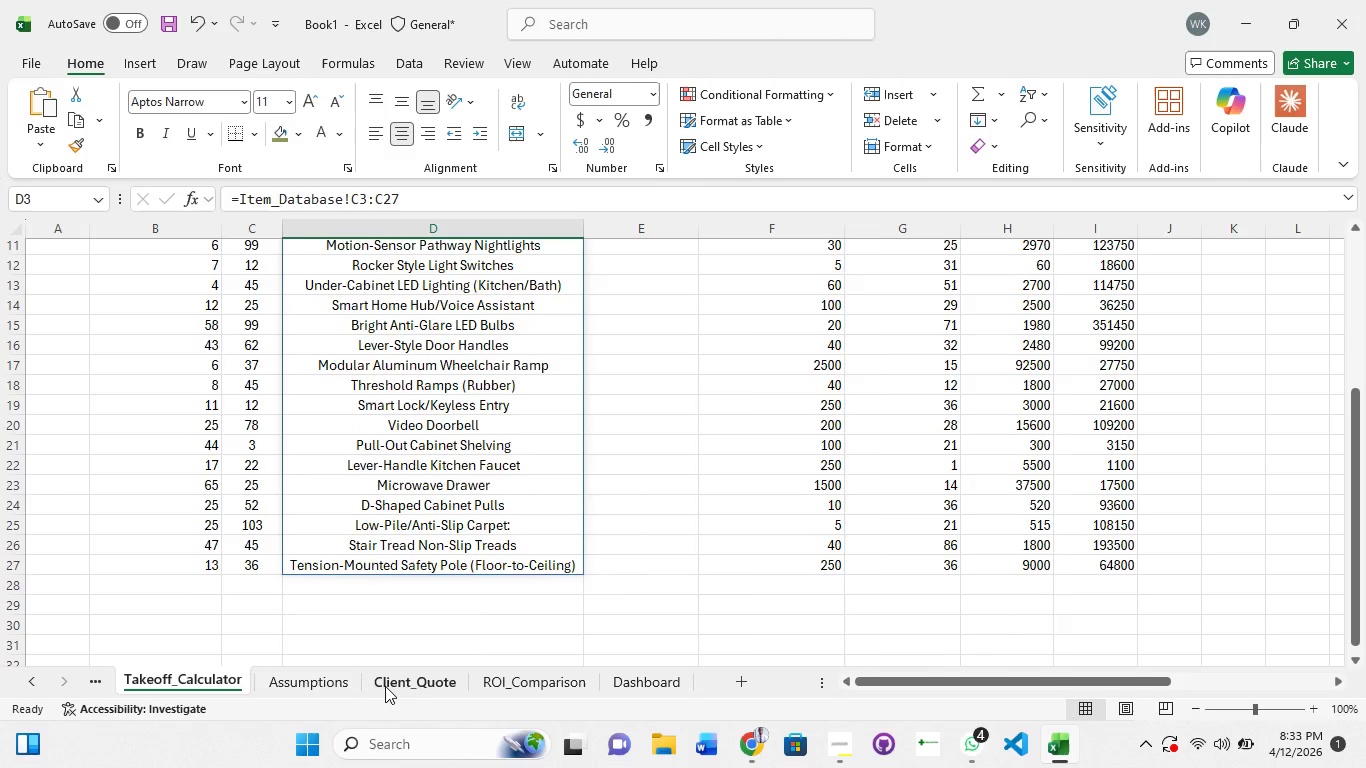 
left_click([385, 686])
 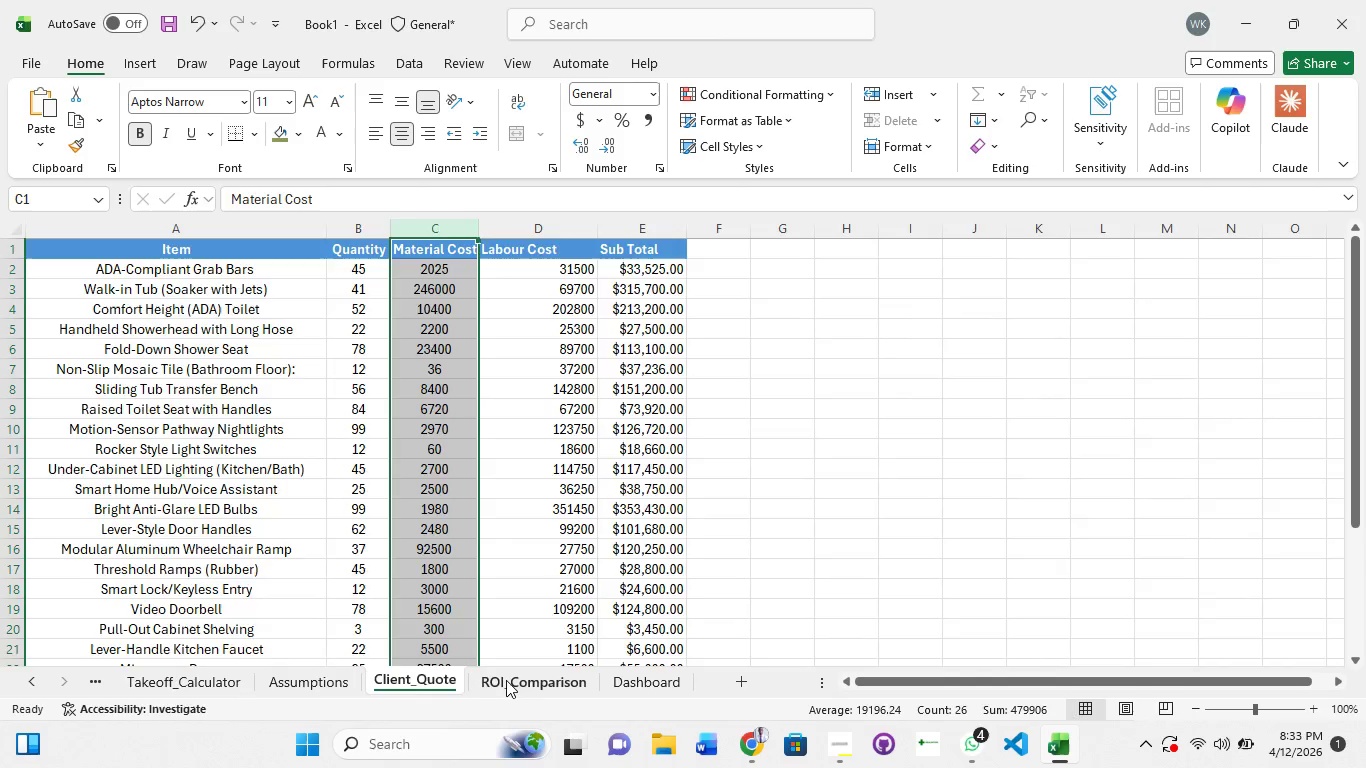 
left_click([506, 680])
 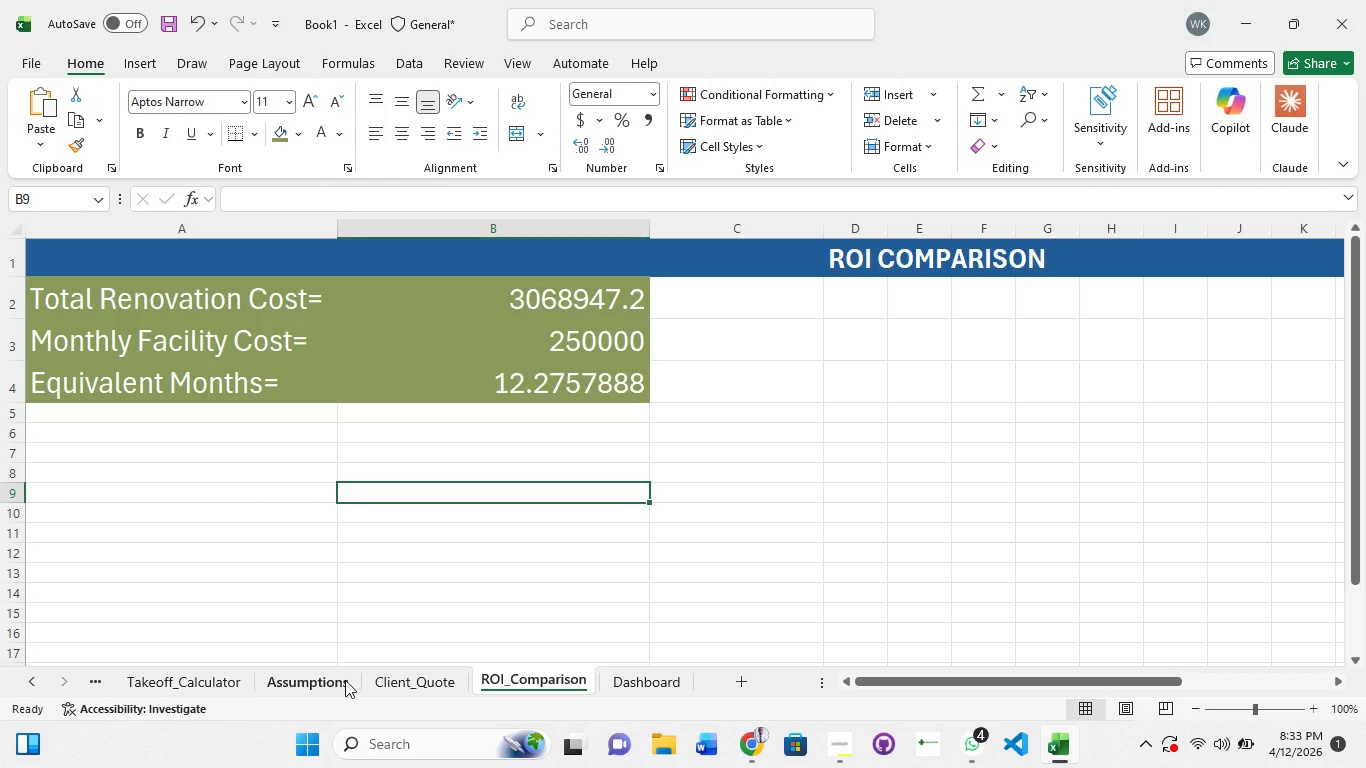 
left_click([396, 673])
 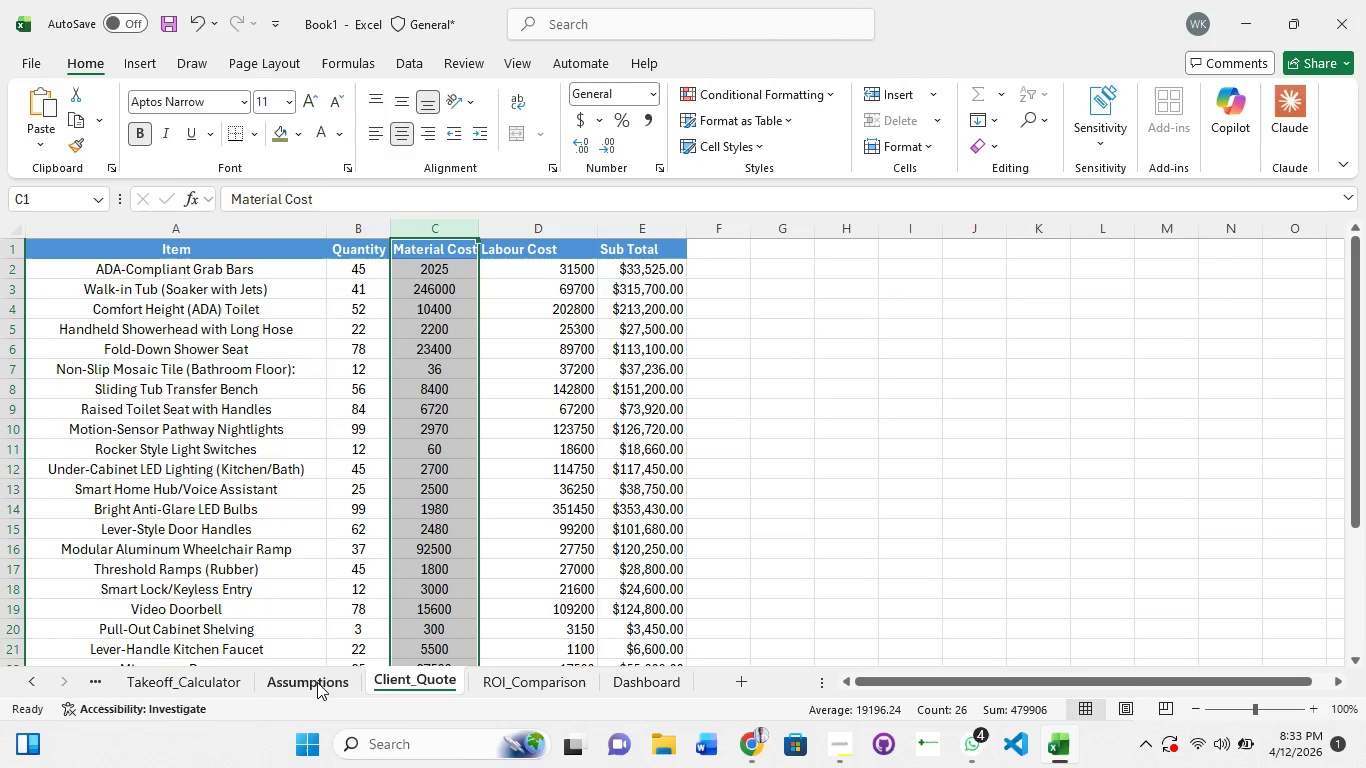 
left_click([311, 682])
 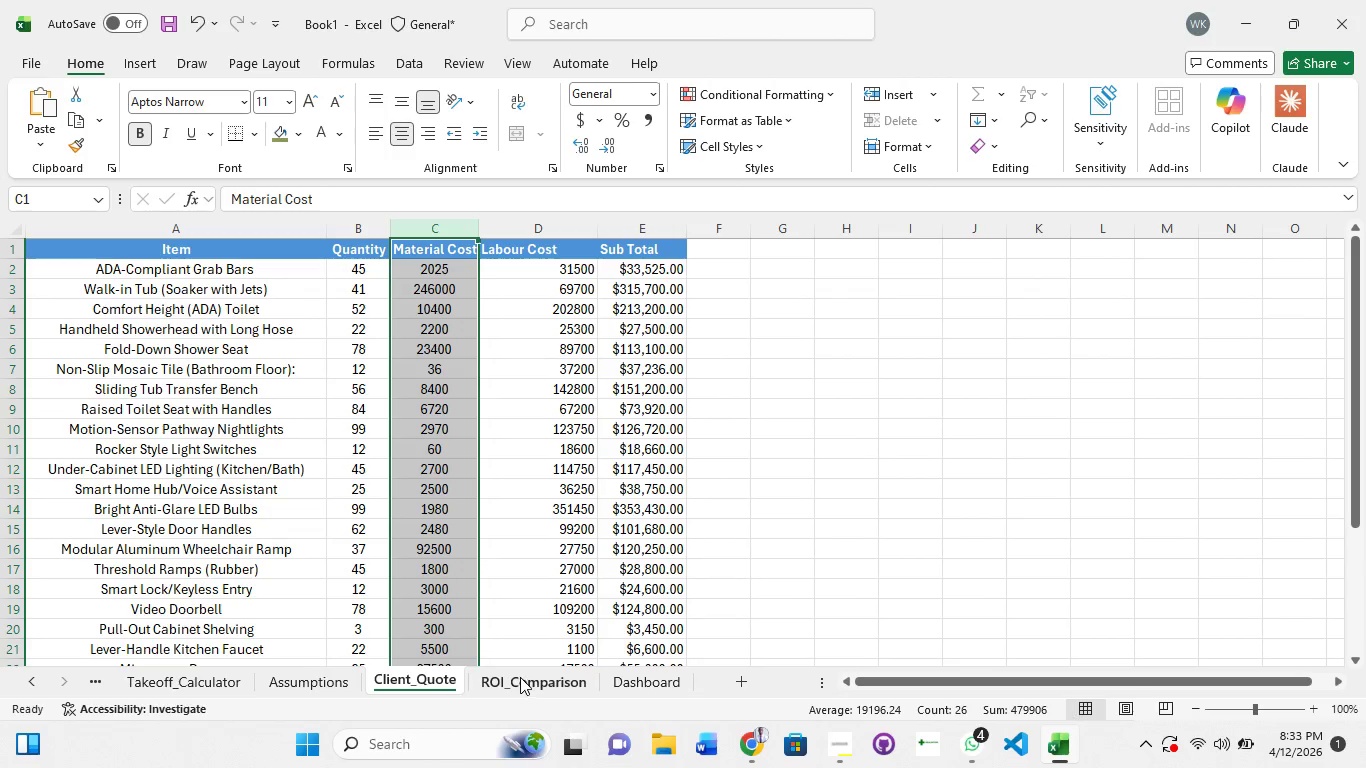 
left_click([628, 562])
 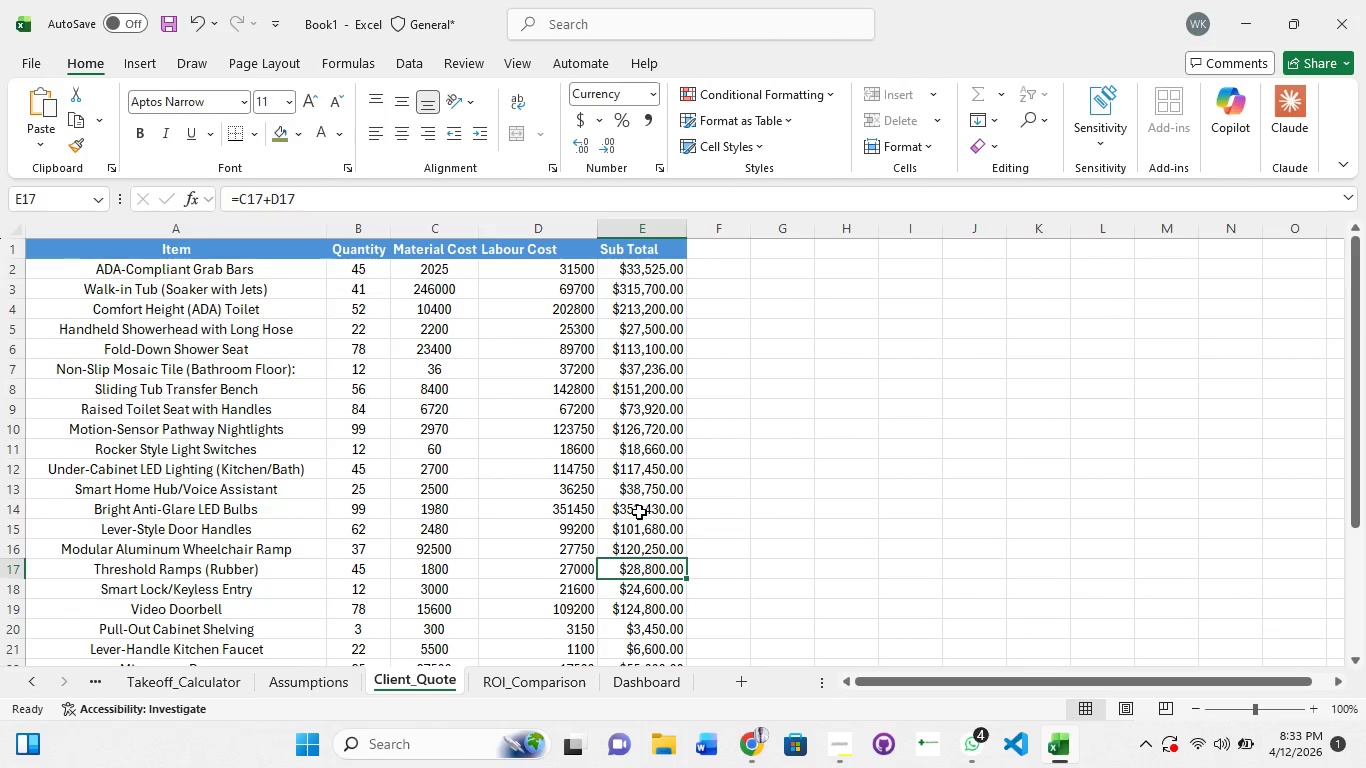 
scroll: coordinate [639, 515], scroll_direction: down, amount: 3.0
 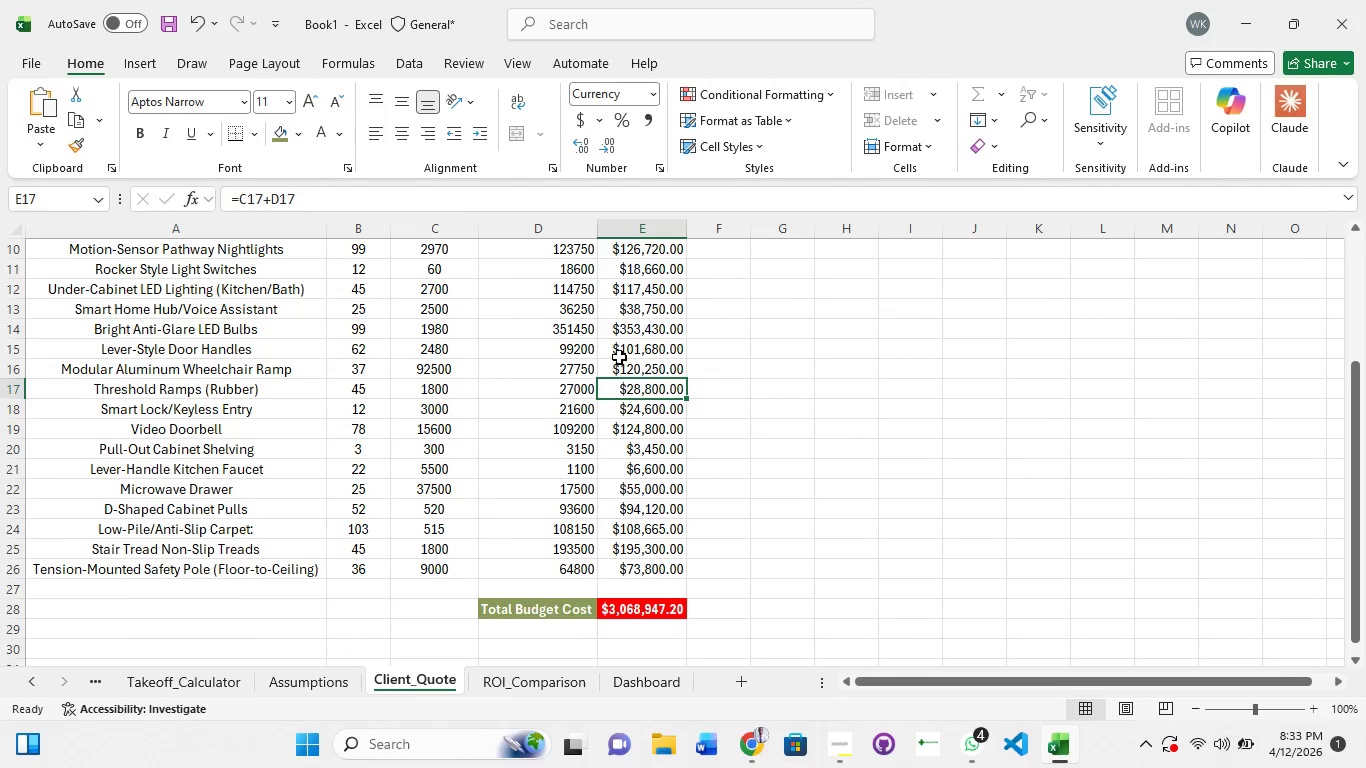 
scroll: coordinate [602, 365], scroll_direction: up, amount: 3.0
 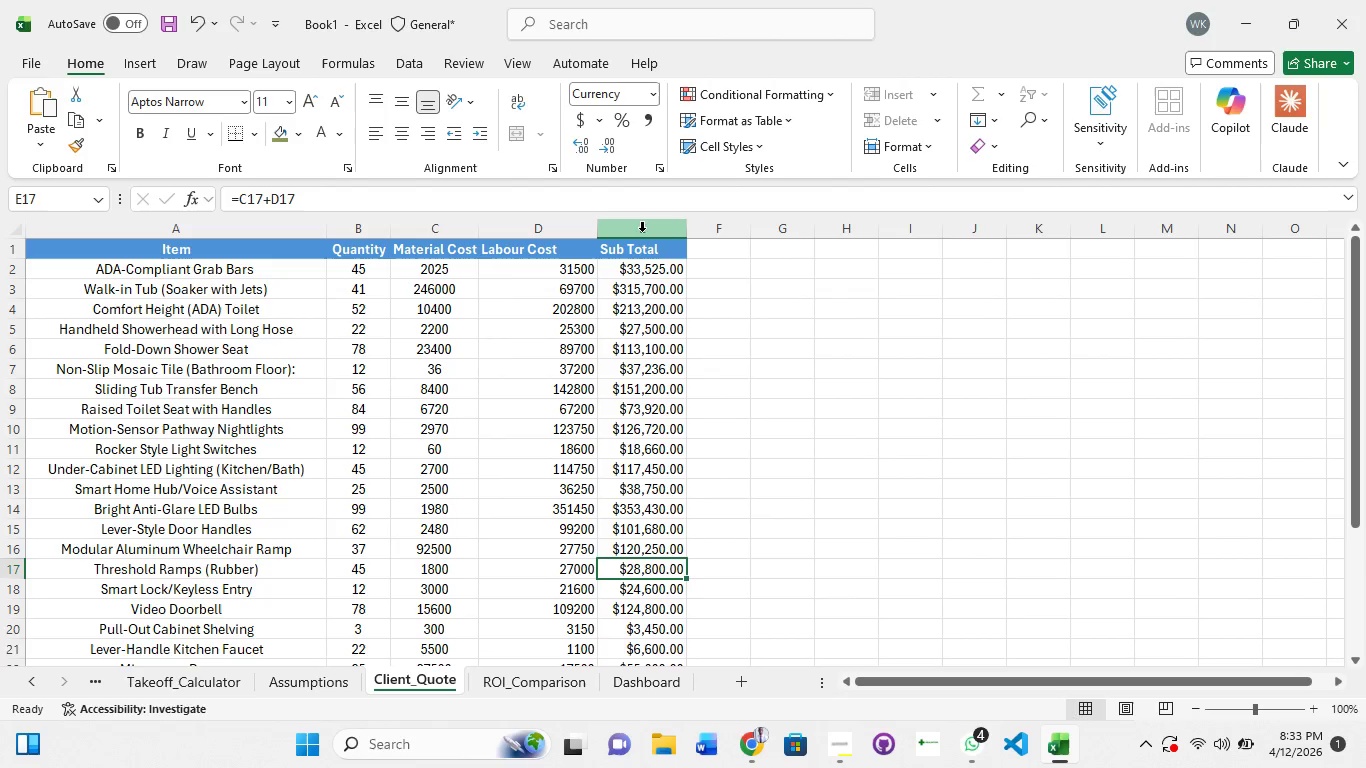 
left_click([642, 231])
 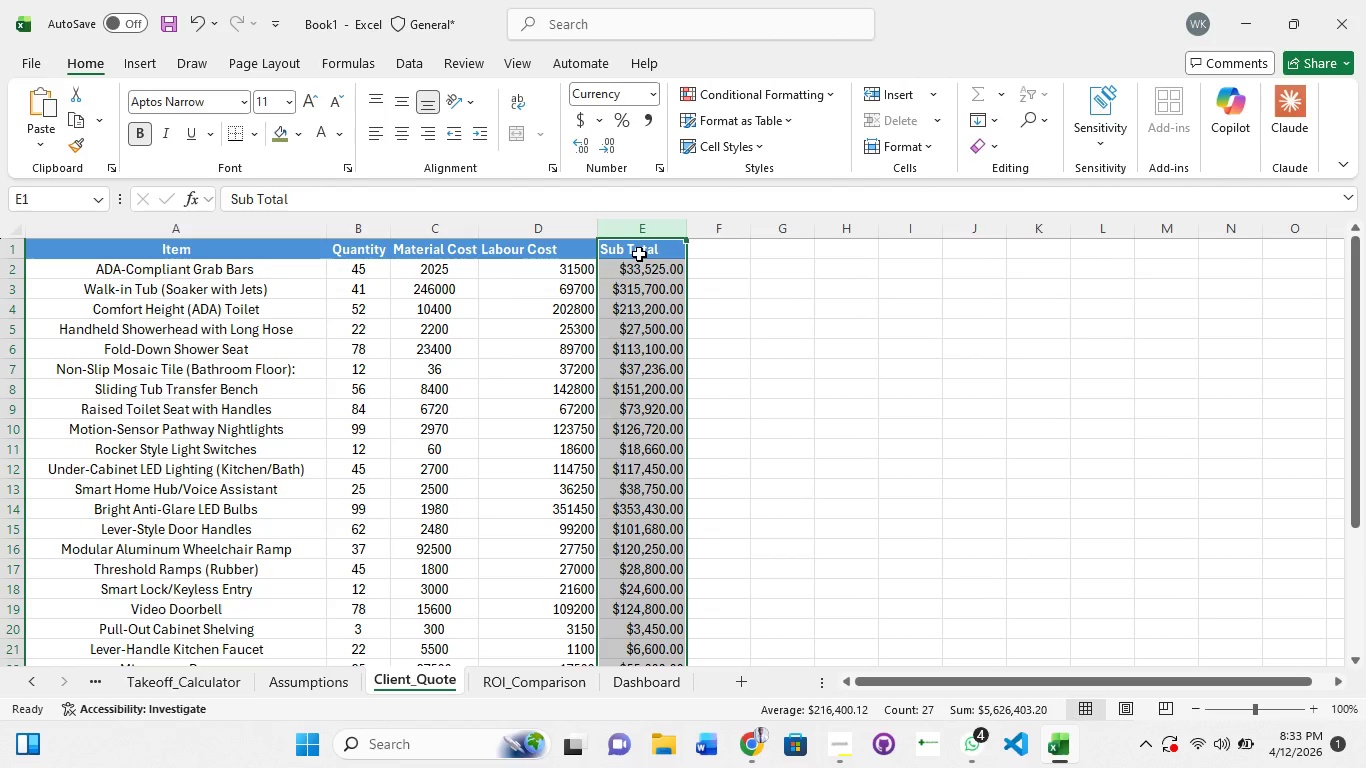 
left_click([639, 255])
 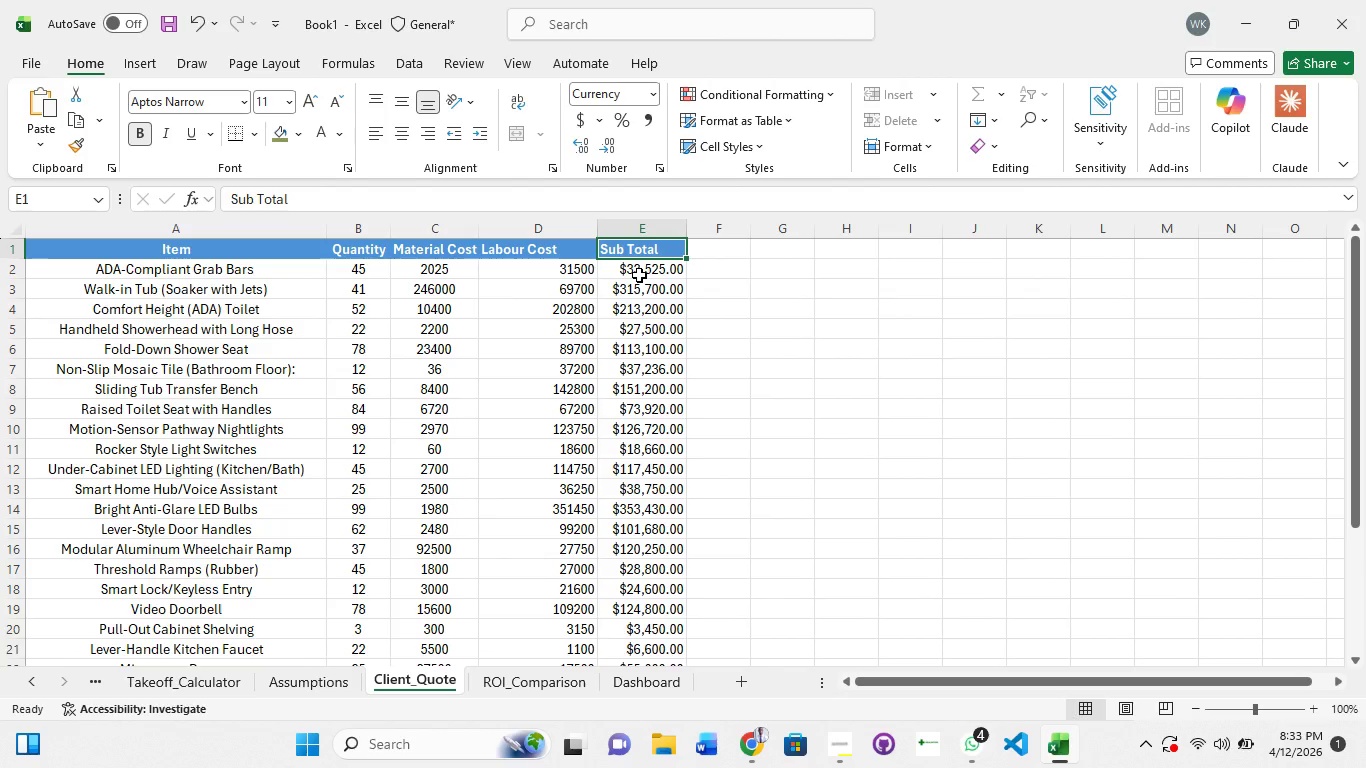 
hold_key(key=ShiftLeft, duration=1.5)
left_click_drag(start_coordinate=[639, 275], to_coordinate=[643, 635])
 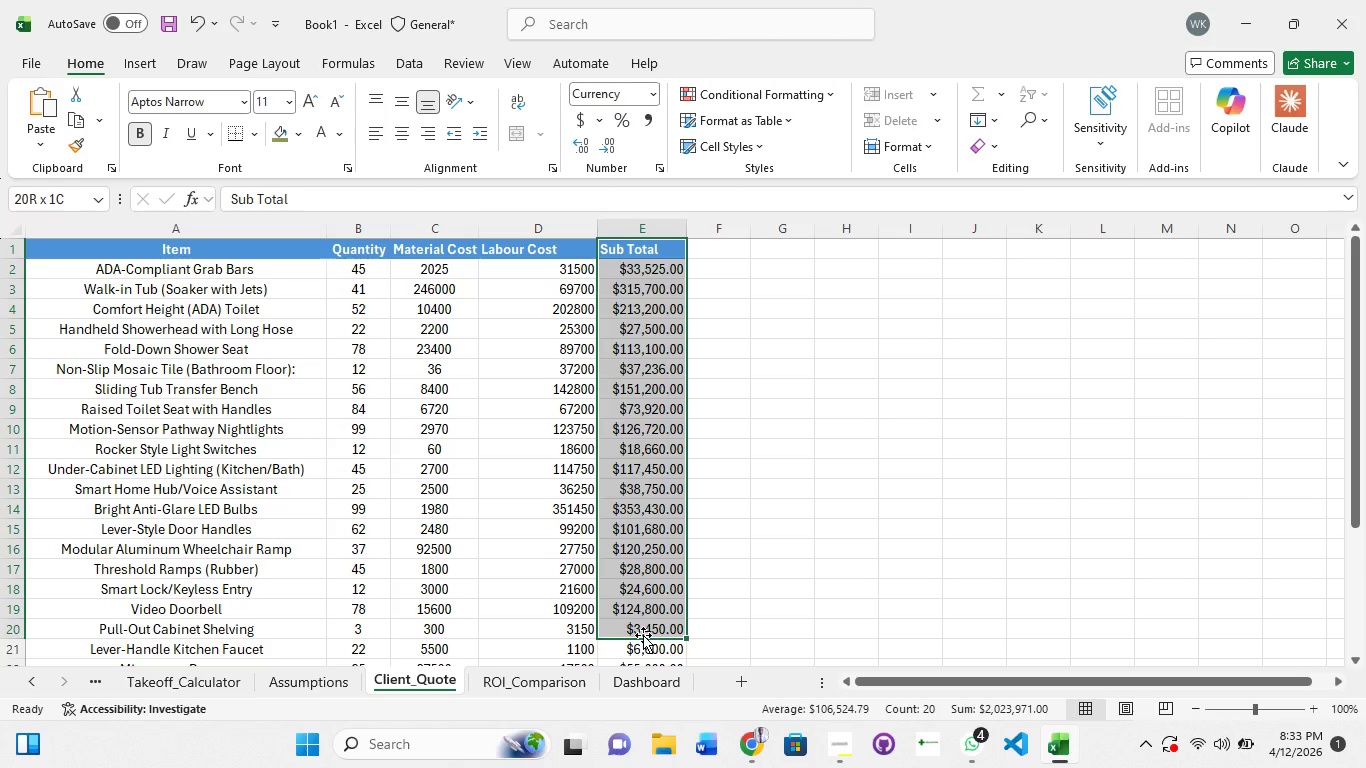 
key(Shift+ShiftLeft)
 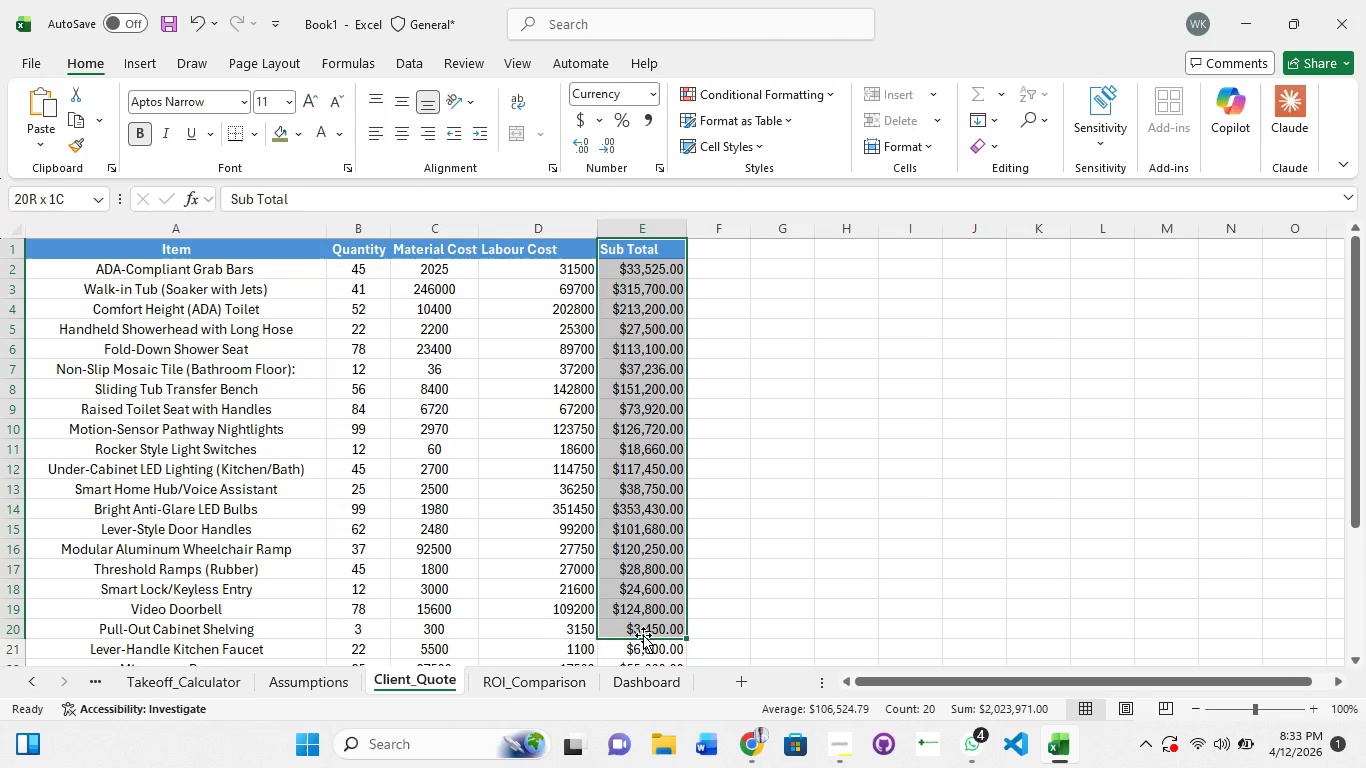 
key(Shift+ShiftLeft)
 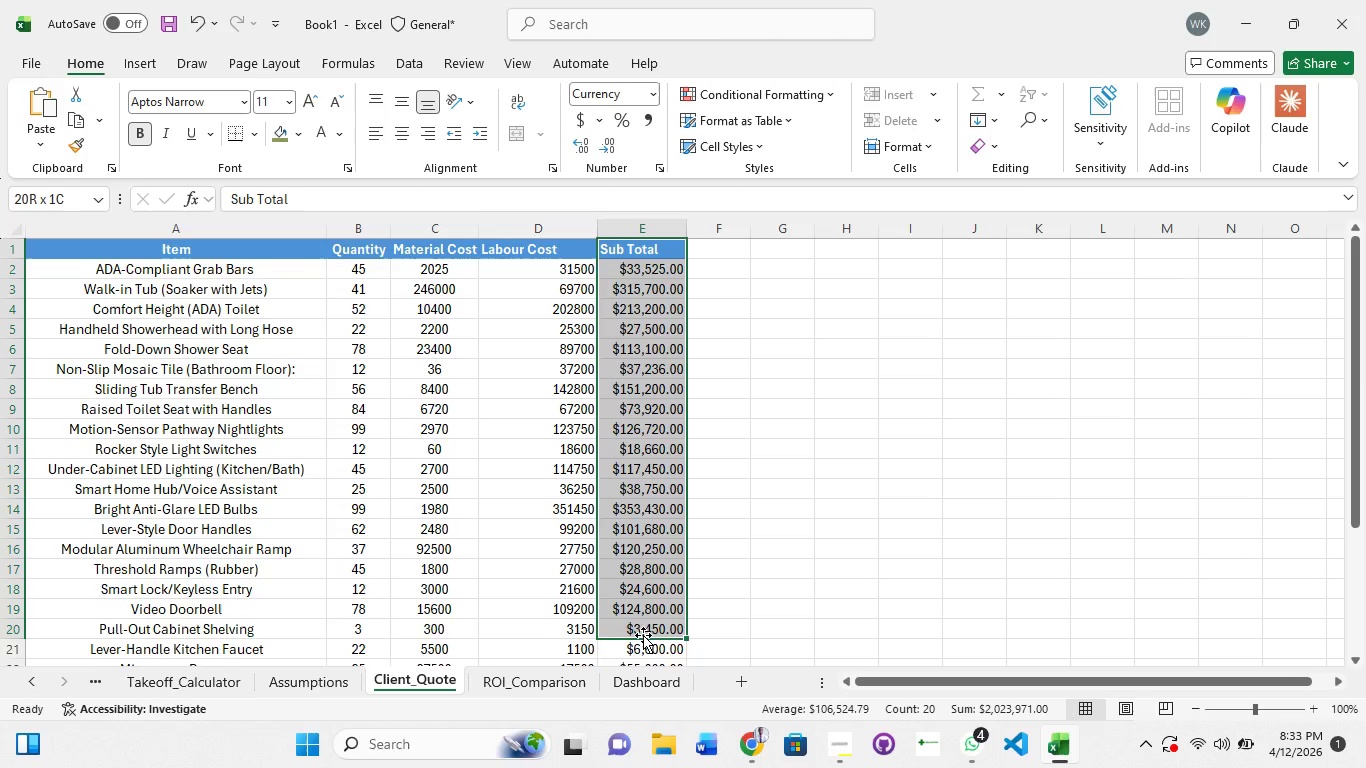 
key(Shift+ShiftLeft)
 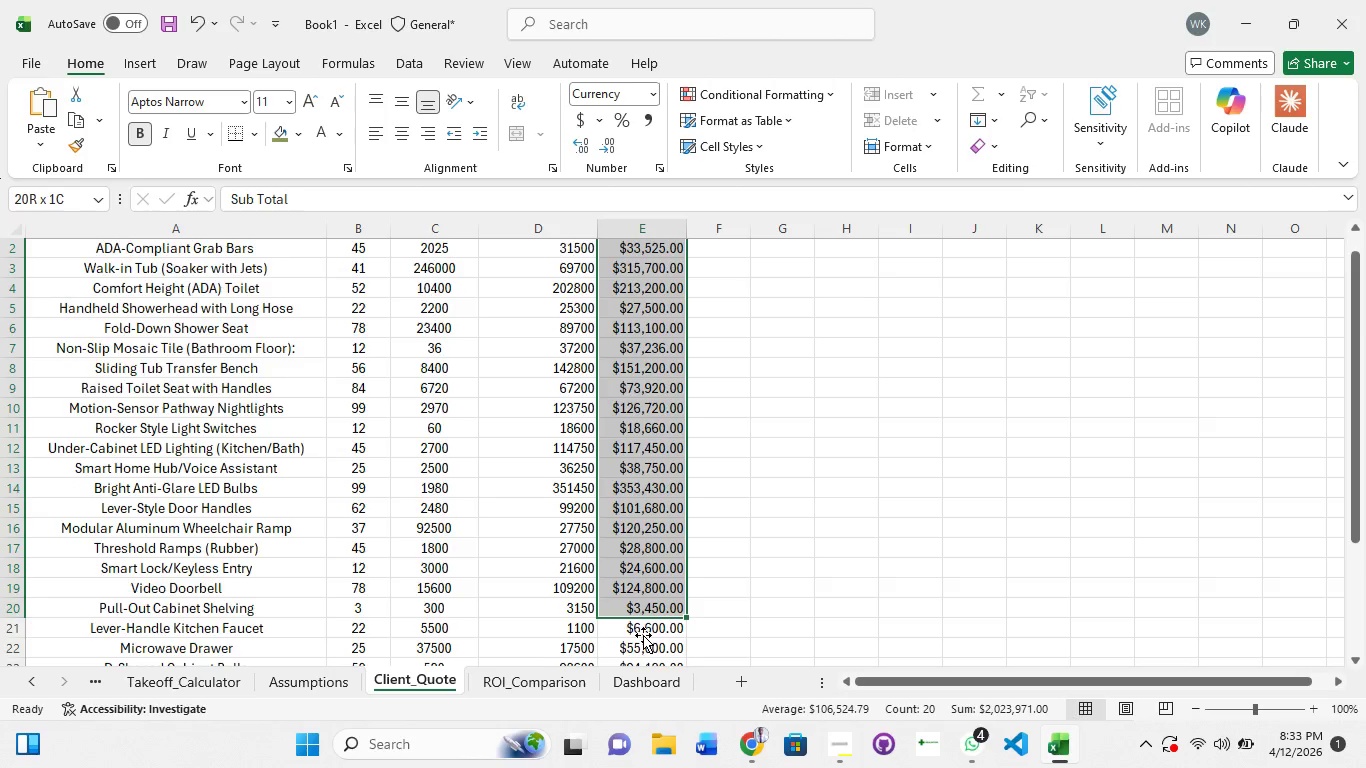 
scroll: coordinate [643, 635], scroll_direction: down, amount: 1.0
 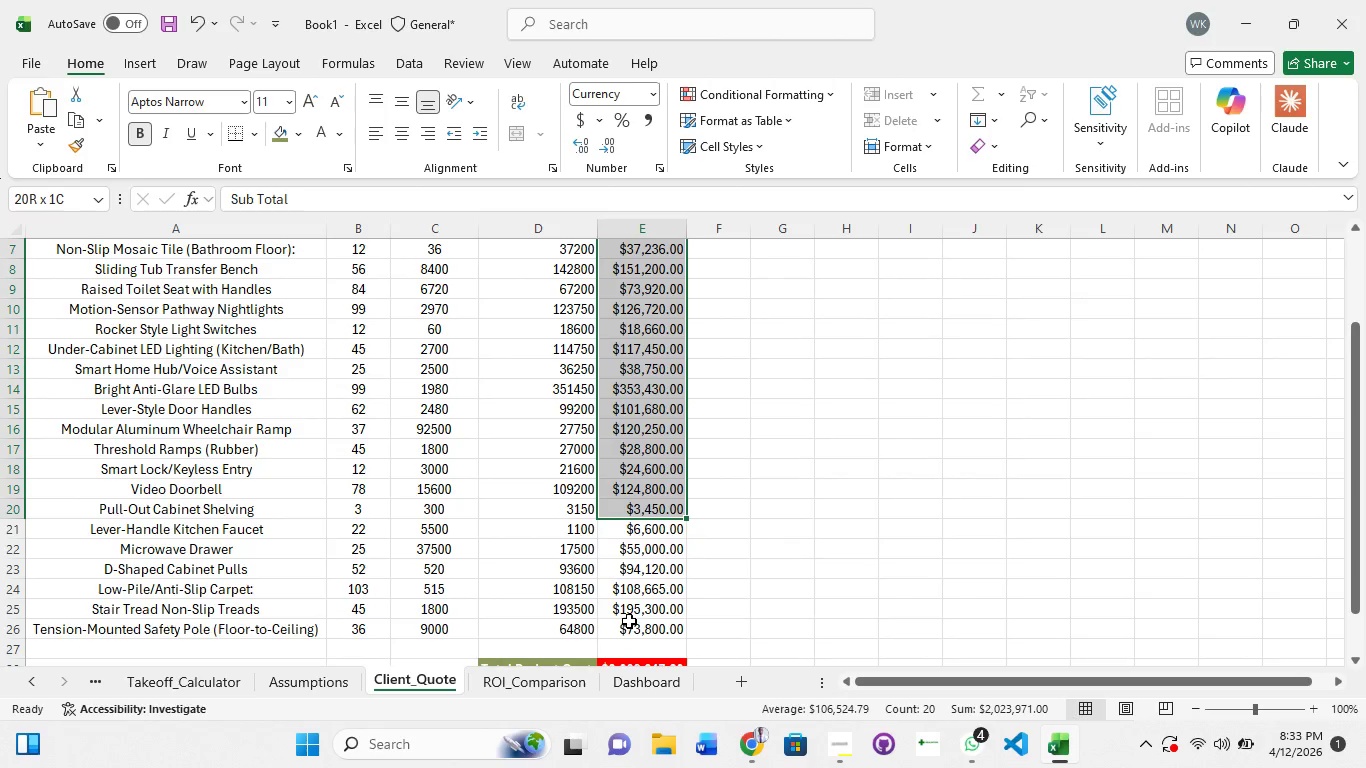 
hold_key(key=ShiftLeft, duration=1.52)
left_click([629, 632])
 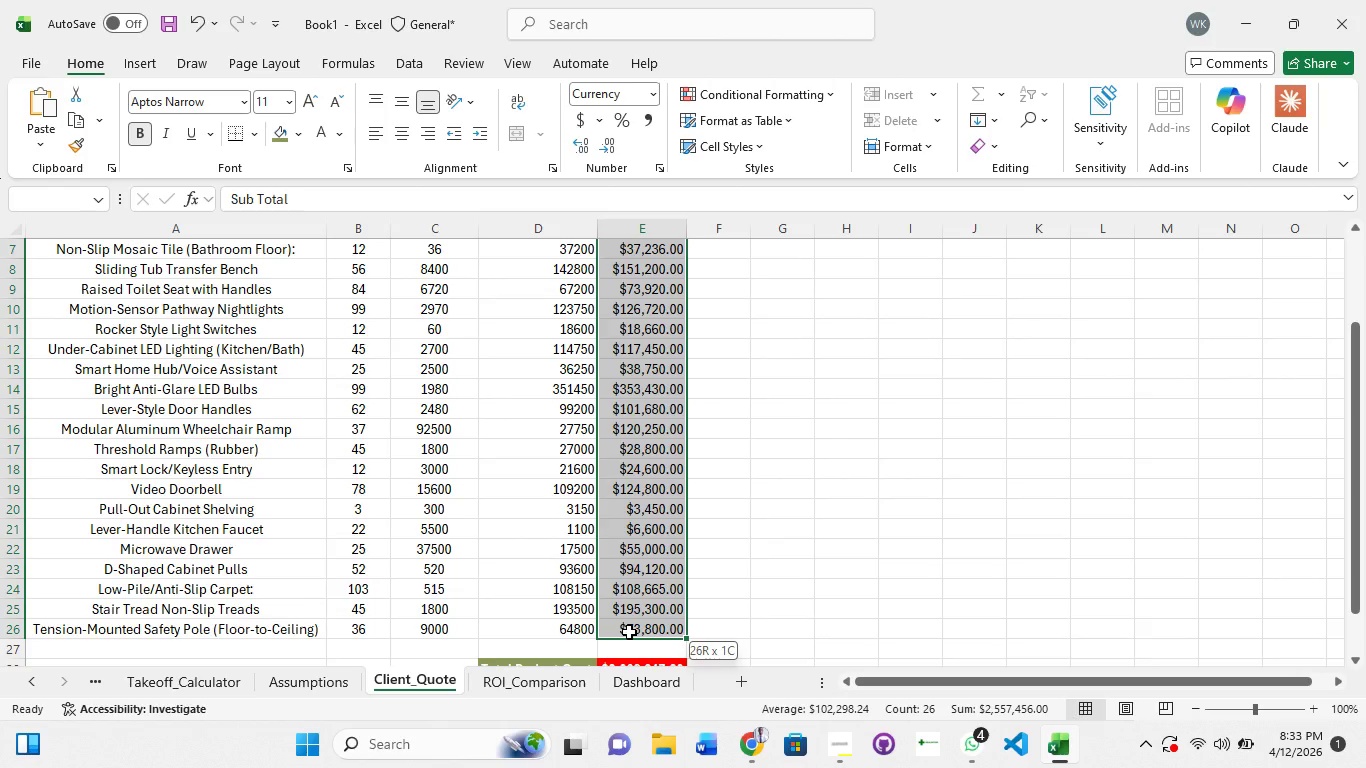 
hold_key(key=ShiftLeft, duration=0.44)
 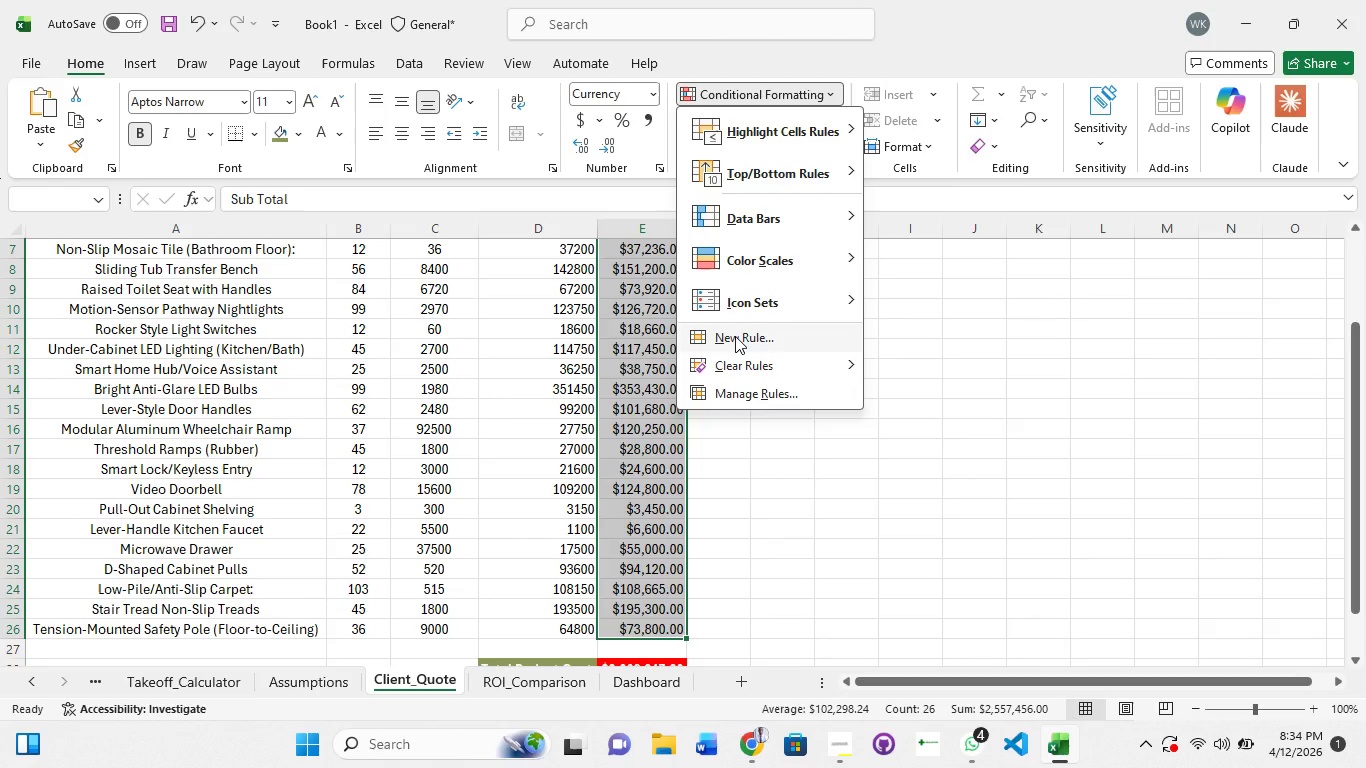 
wait(34.0)
 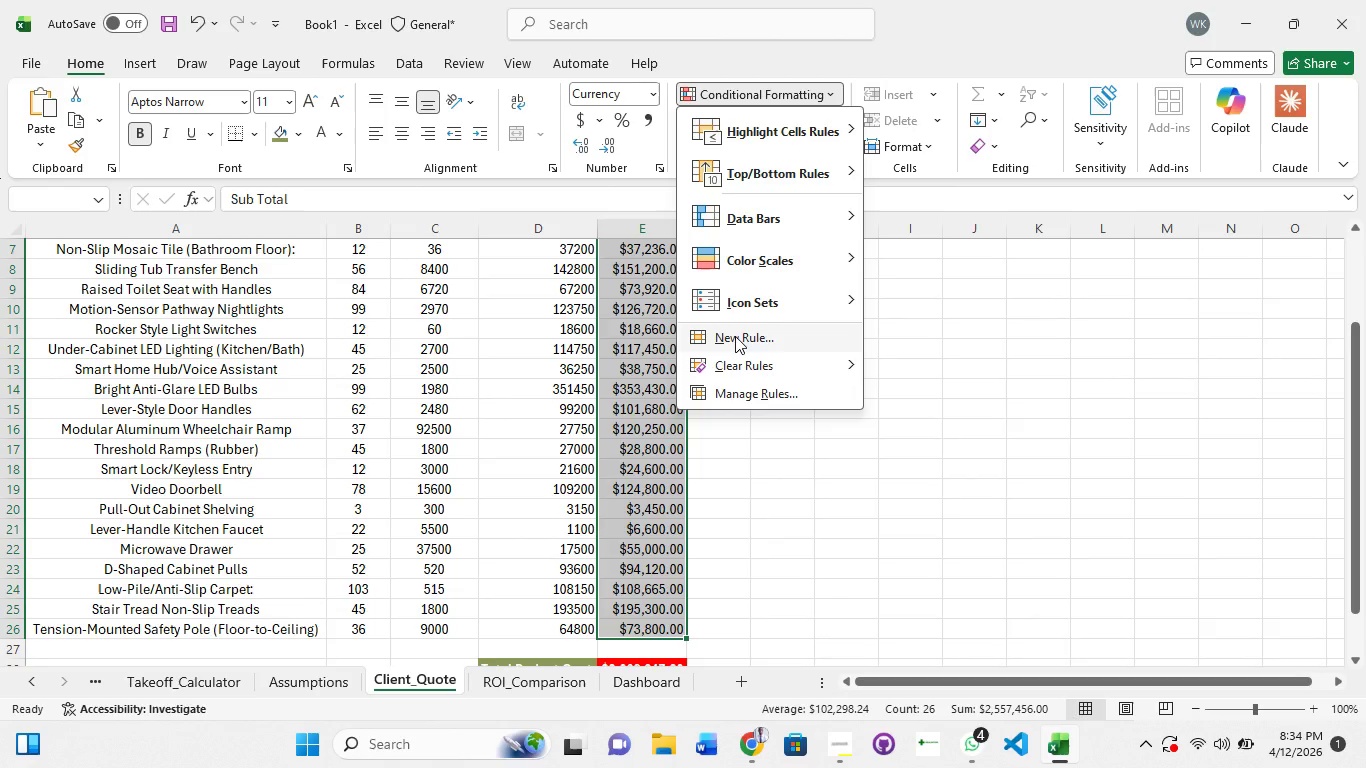 
left_click([503, 686])
 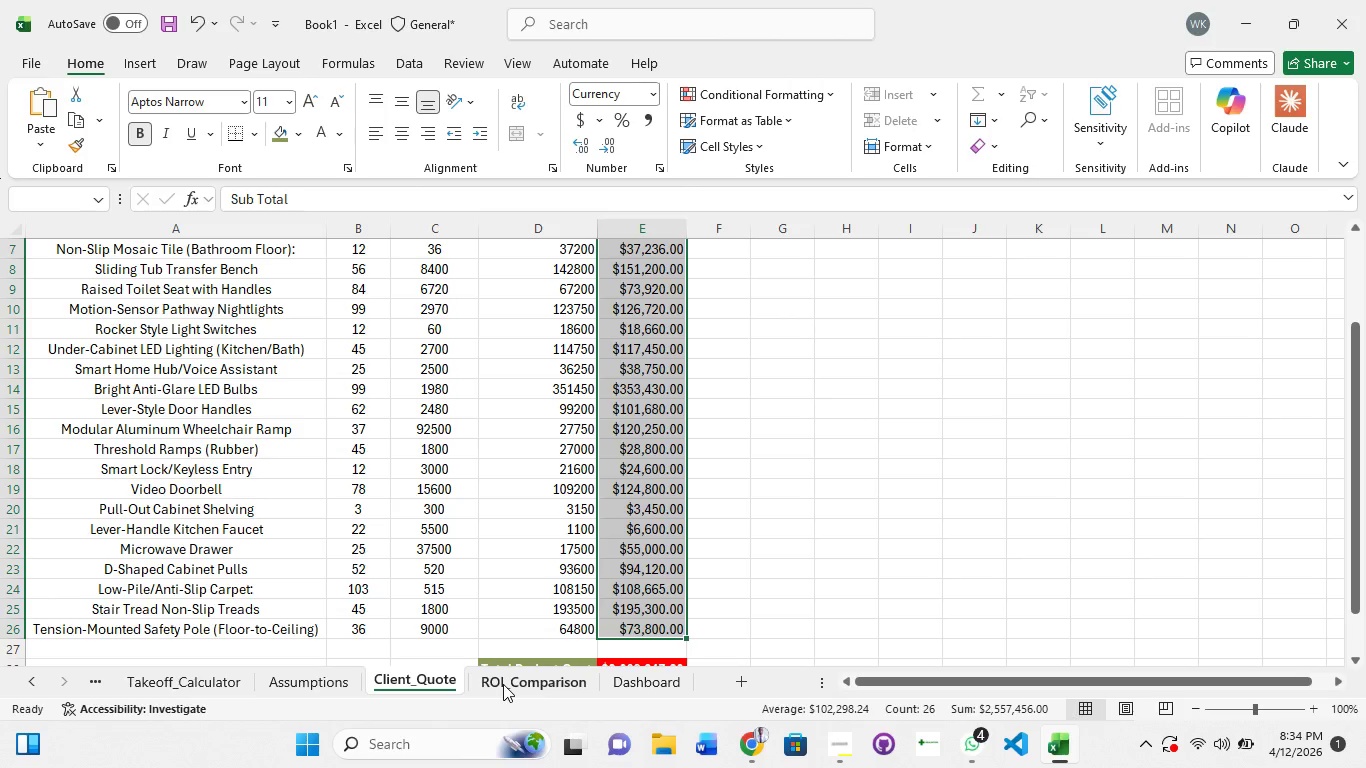 
left_click([503, 684])
 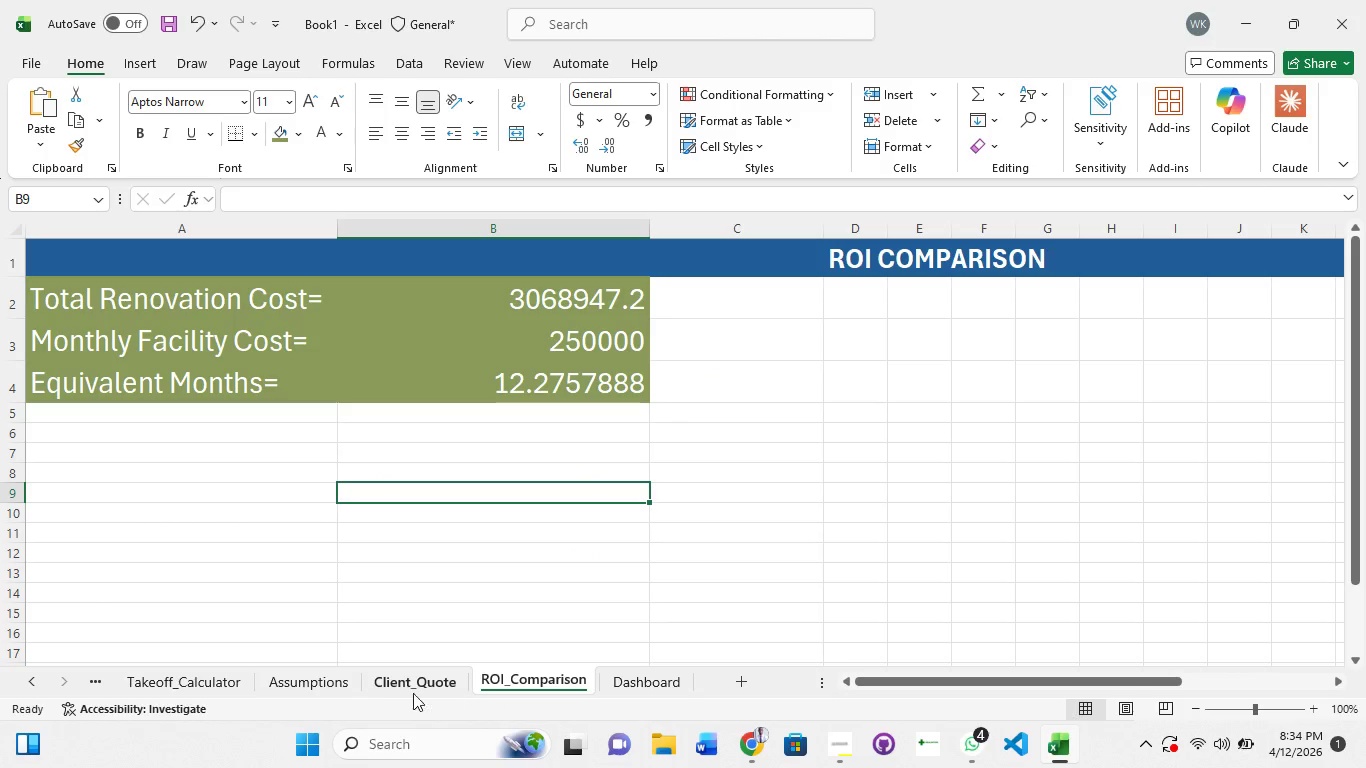 
left_click([354, 684])
 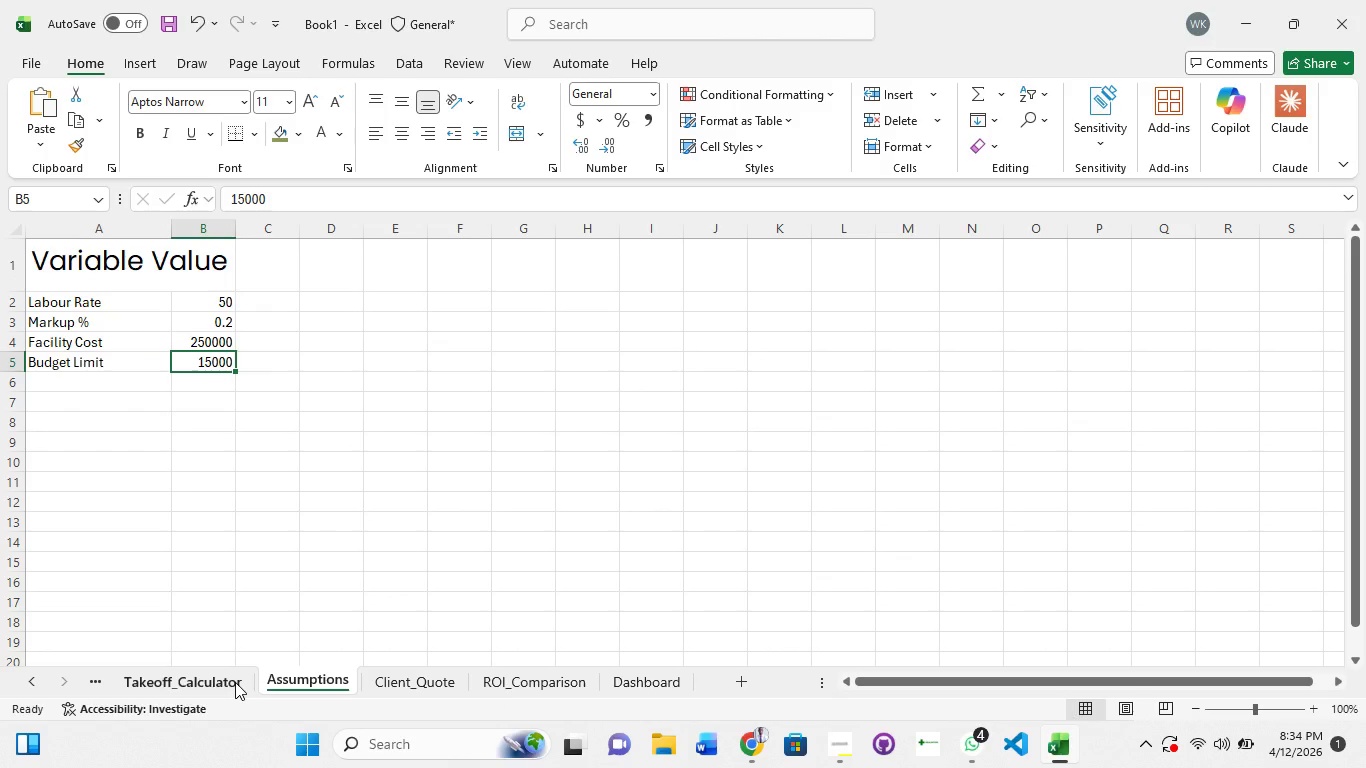 
wait(15.23)
 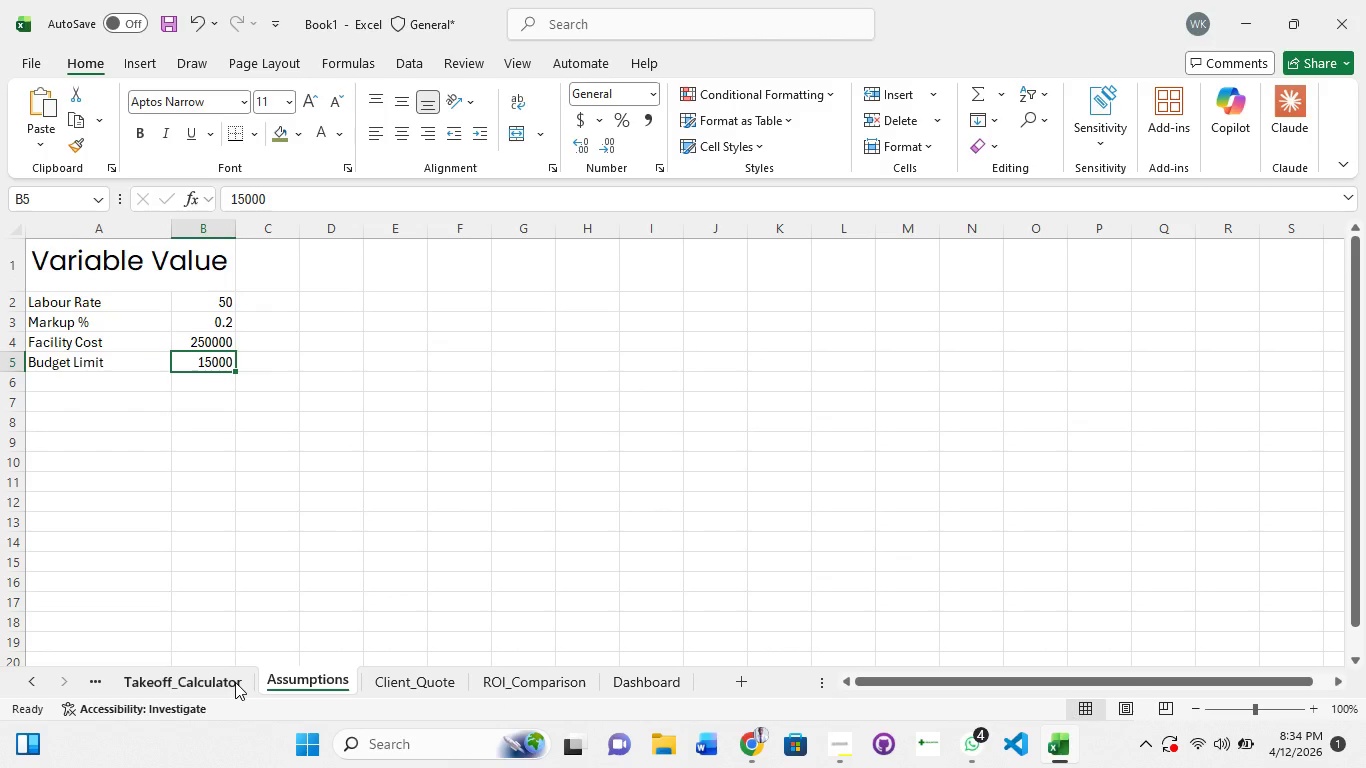 
left_click([417, 688])
 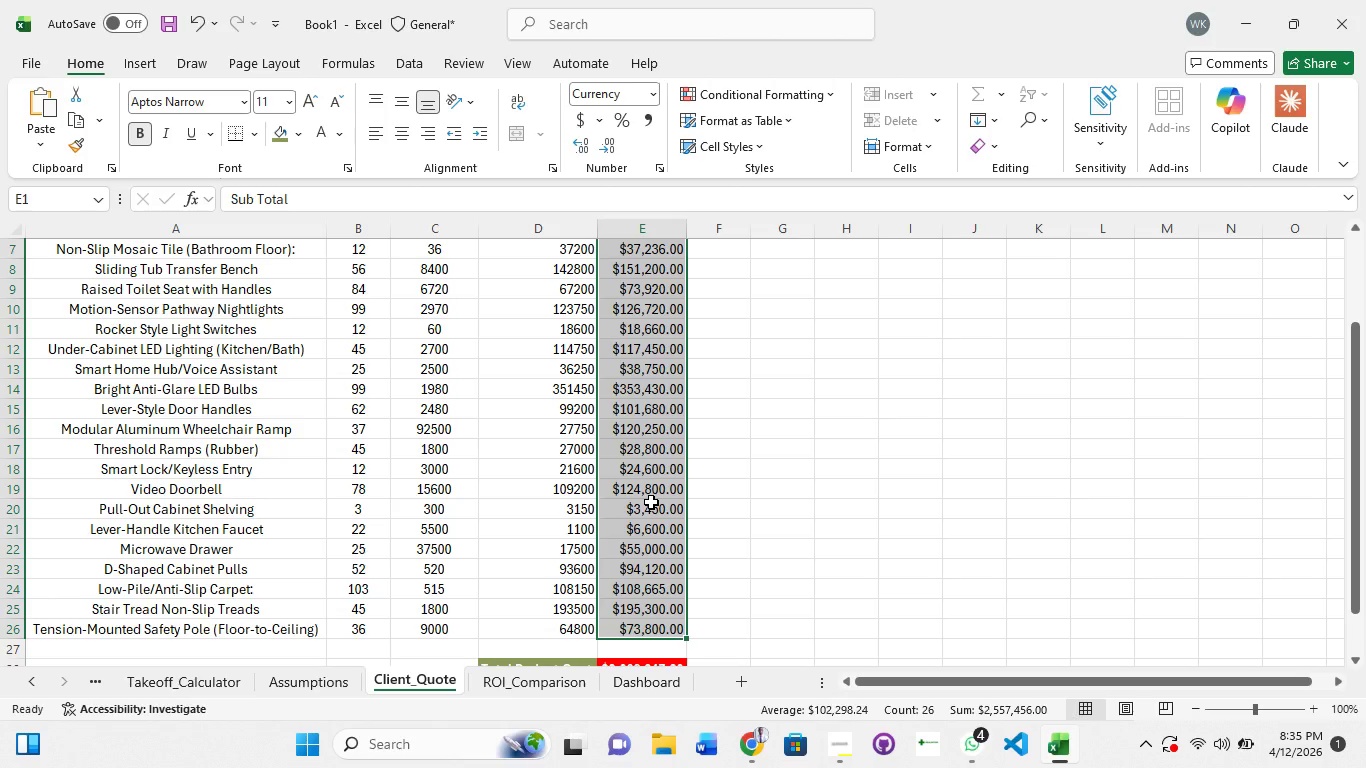 
wait(21.38)
 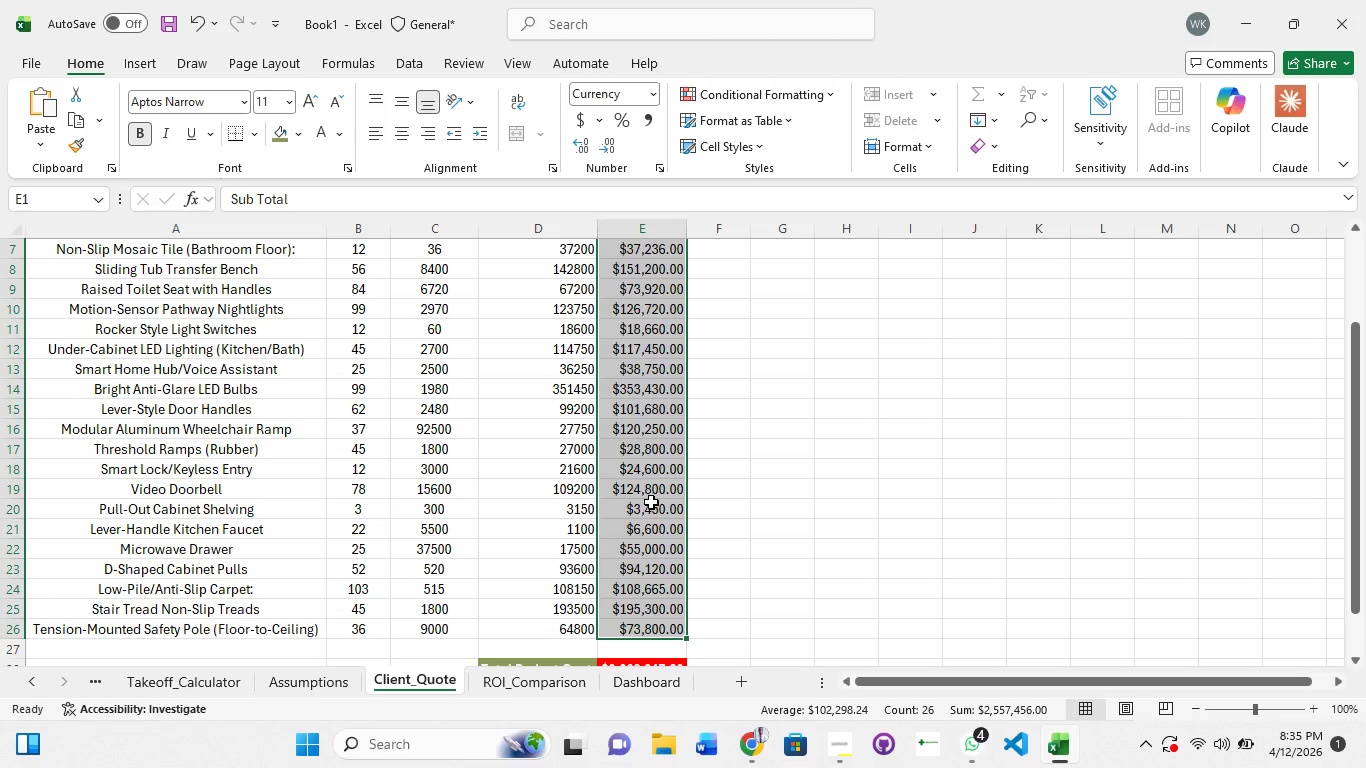 
left_click([784, 90])
 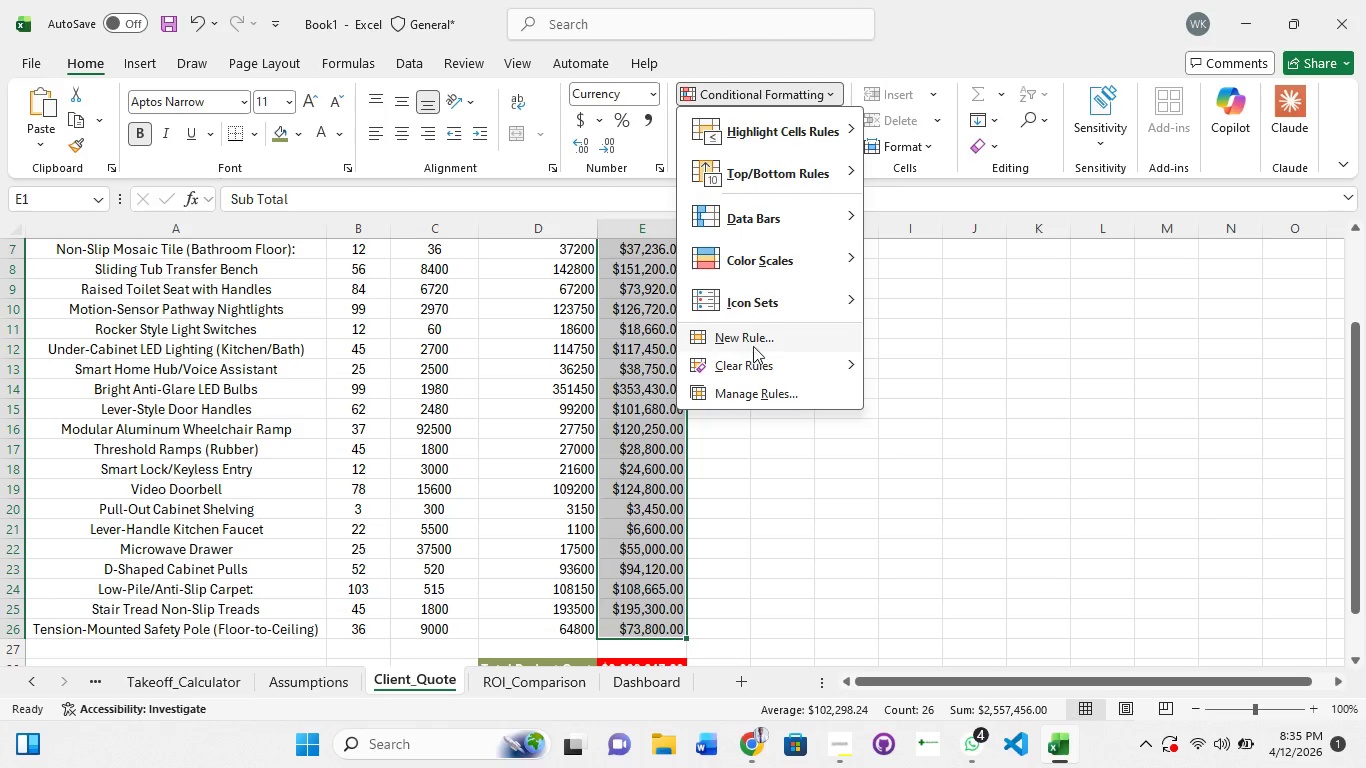 
left_click([757, 334])
 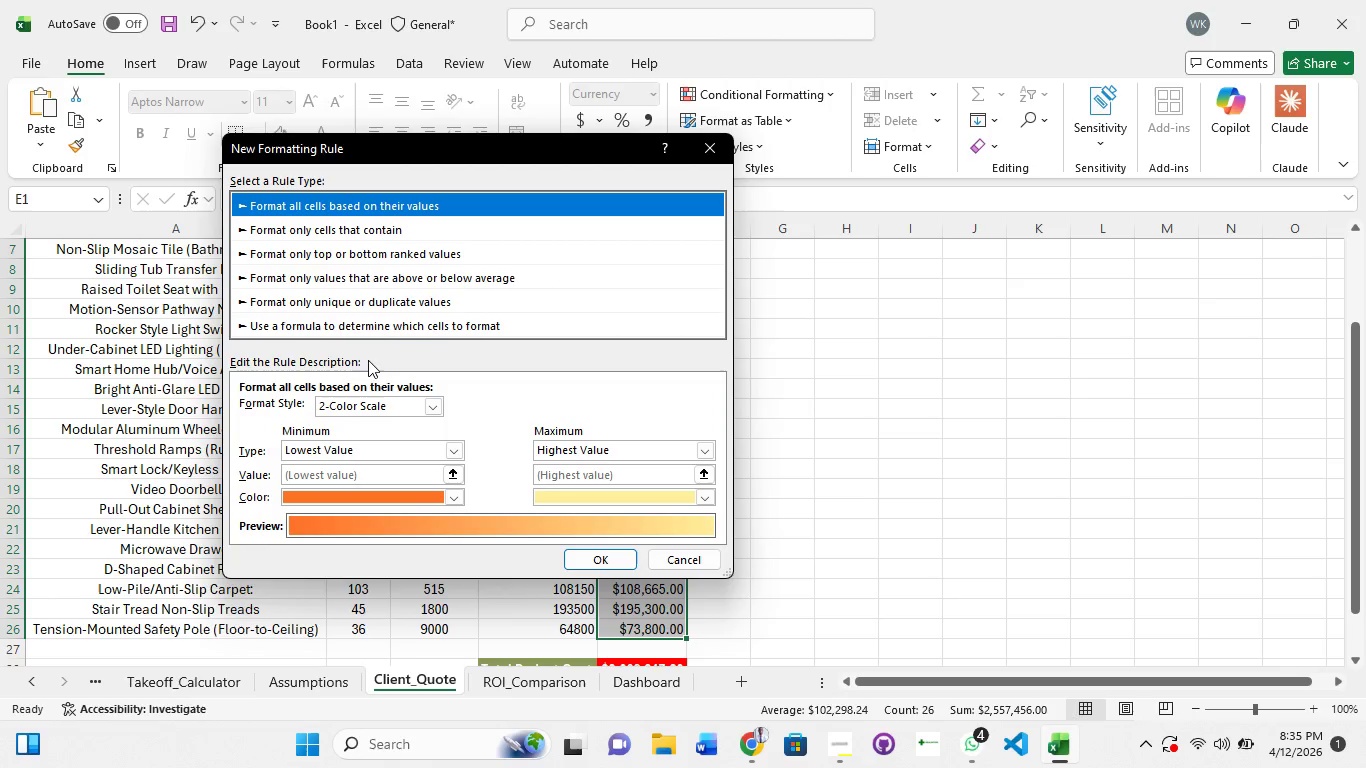 
left_click([375, 324])
 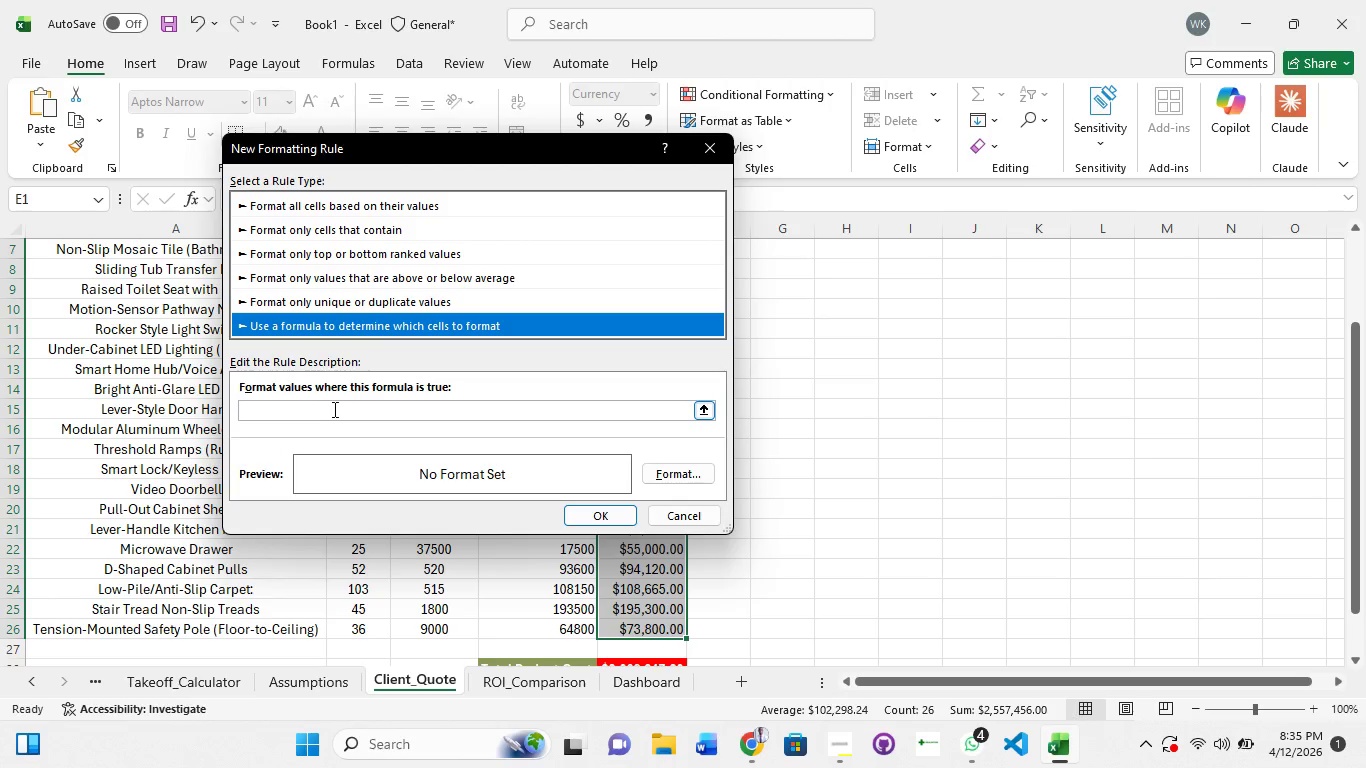 
left_click([333, 409])
 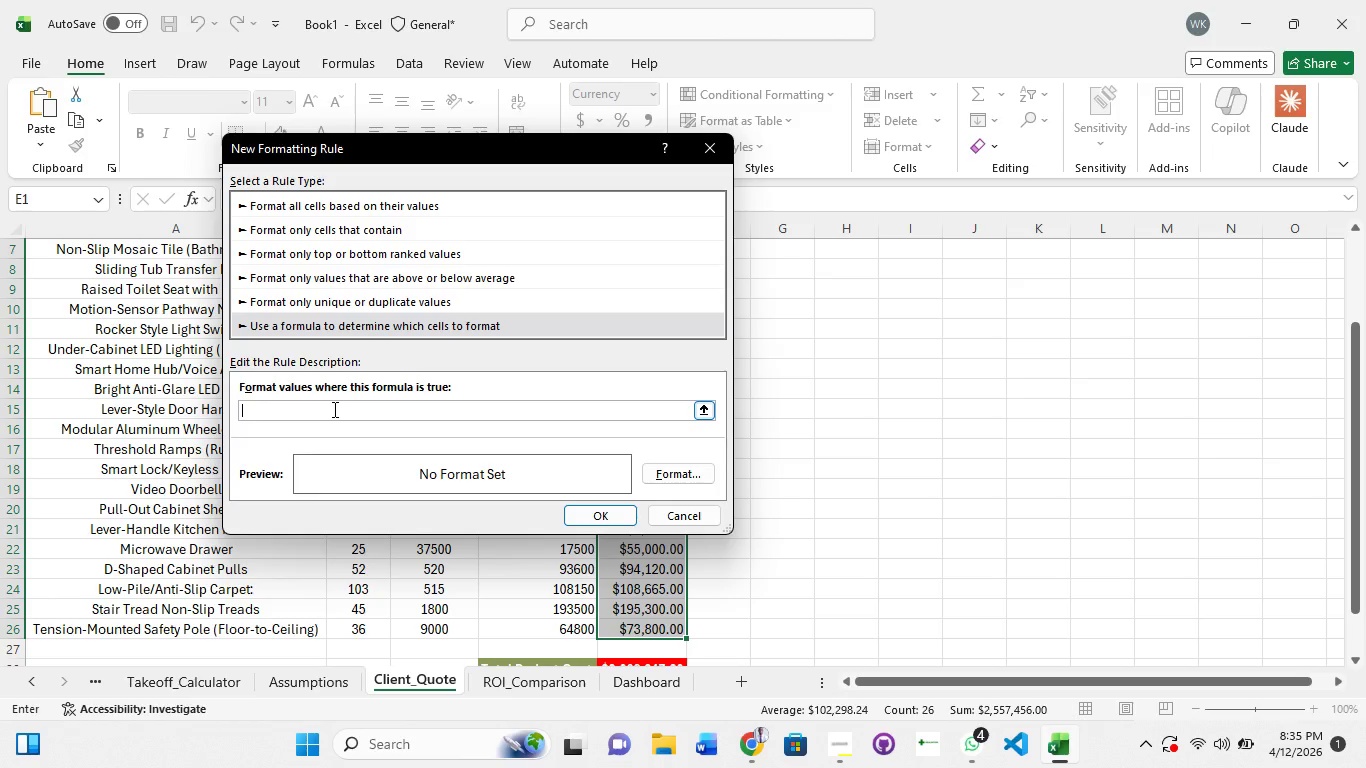 
wait(9.81)
 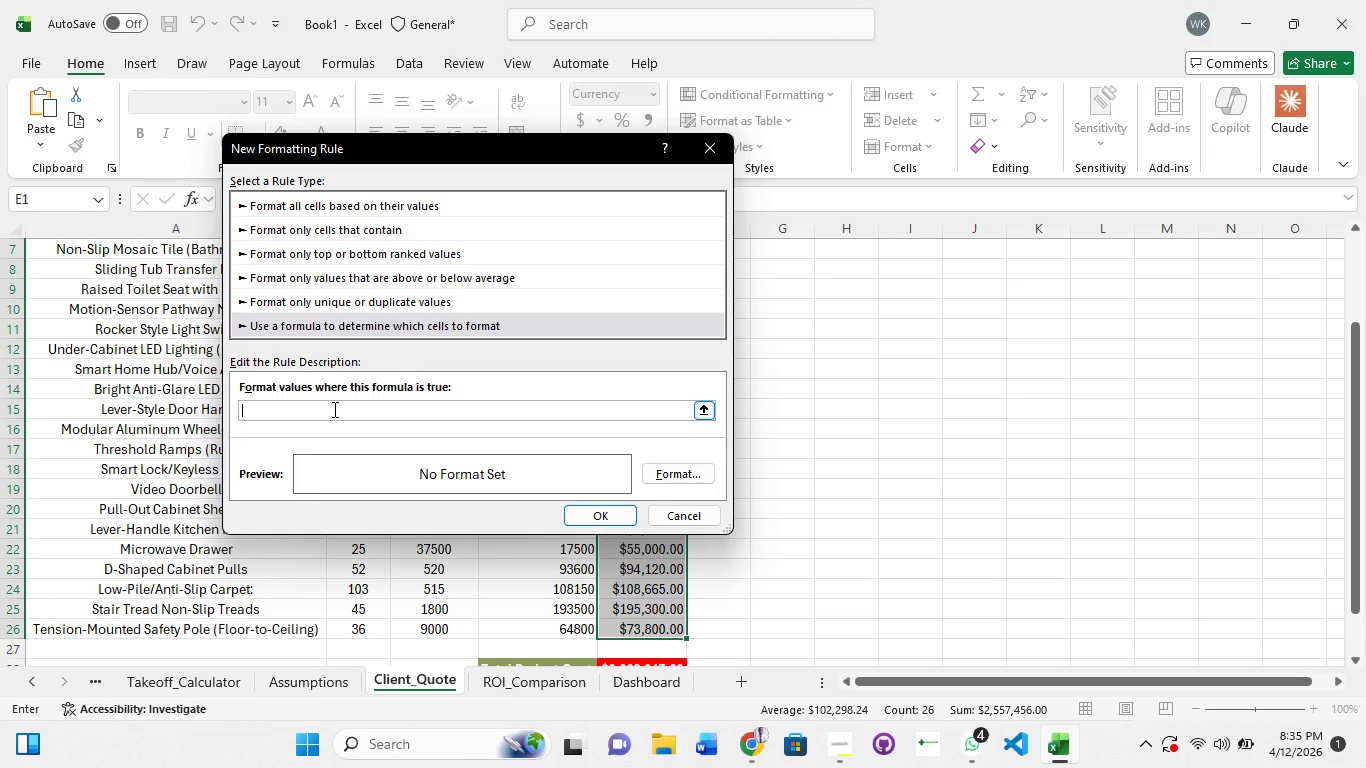 
key(Equal)
 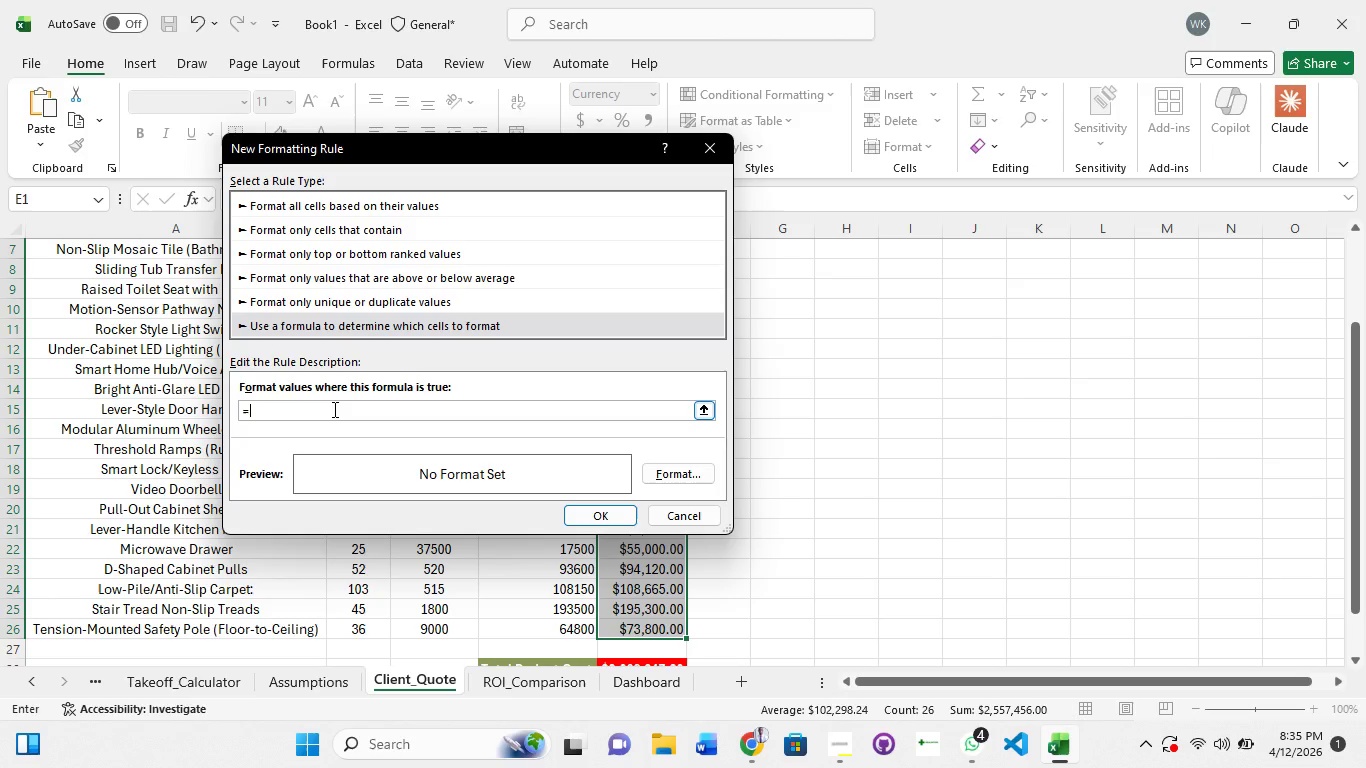 
wait(8.45)
 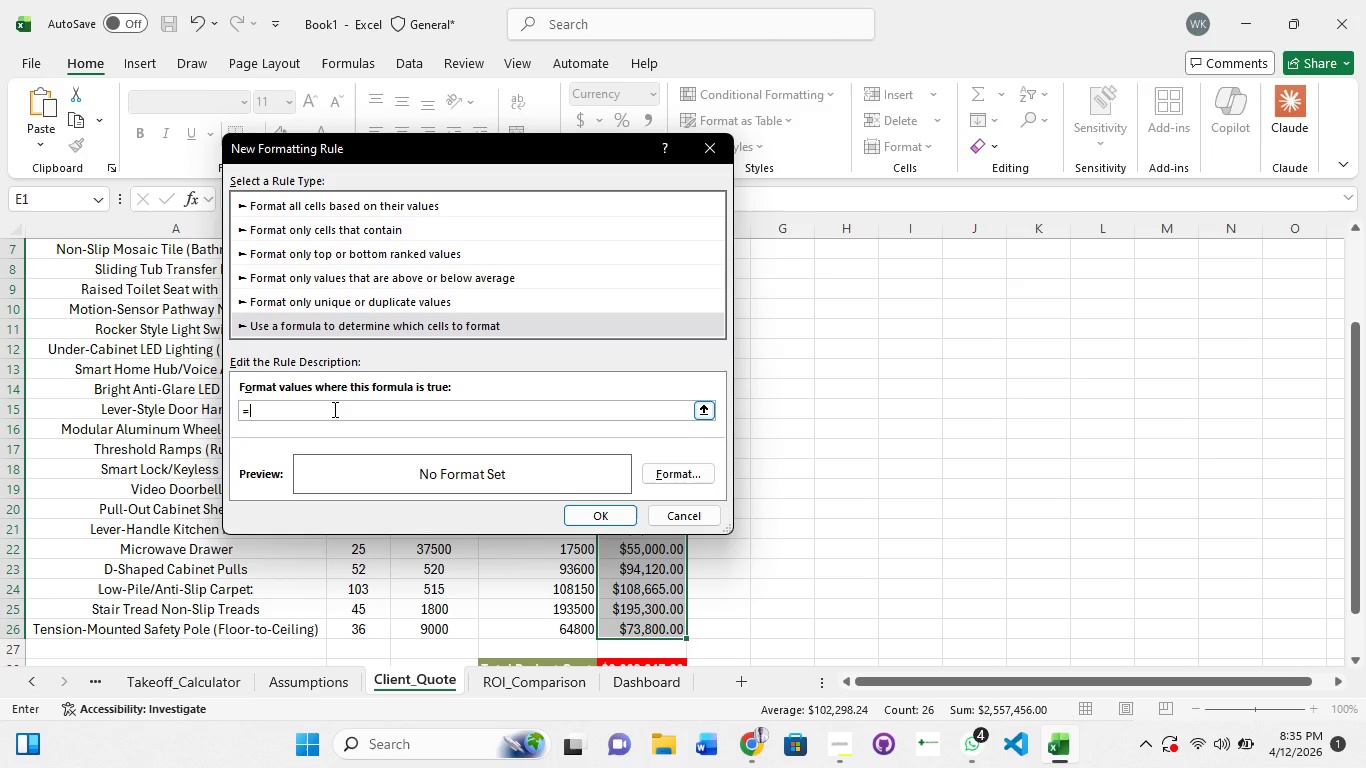 
hold_key(key=ShiftRight, duration=1.52)
 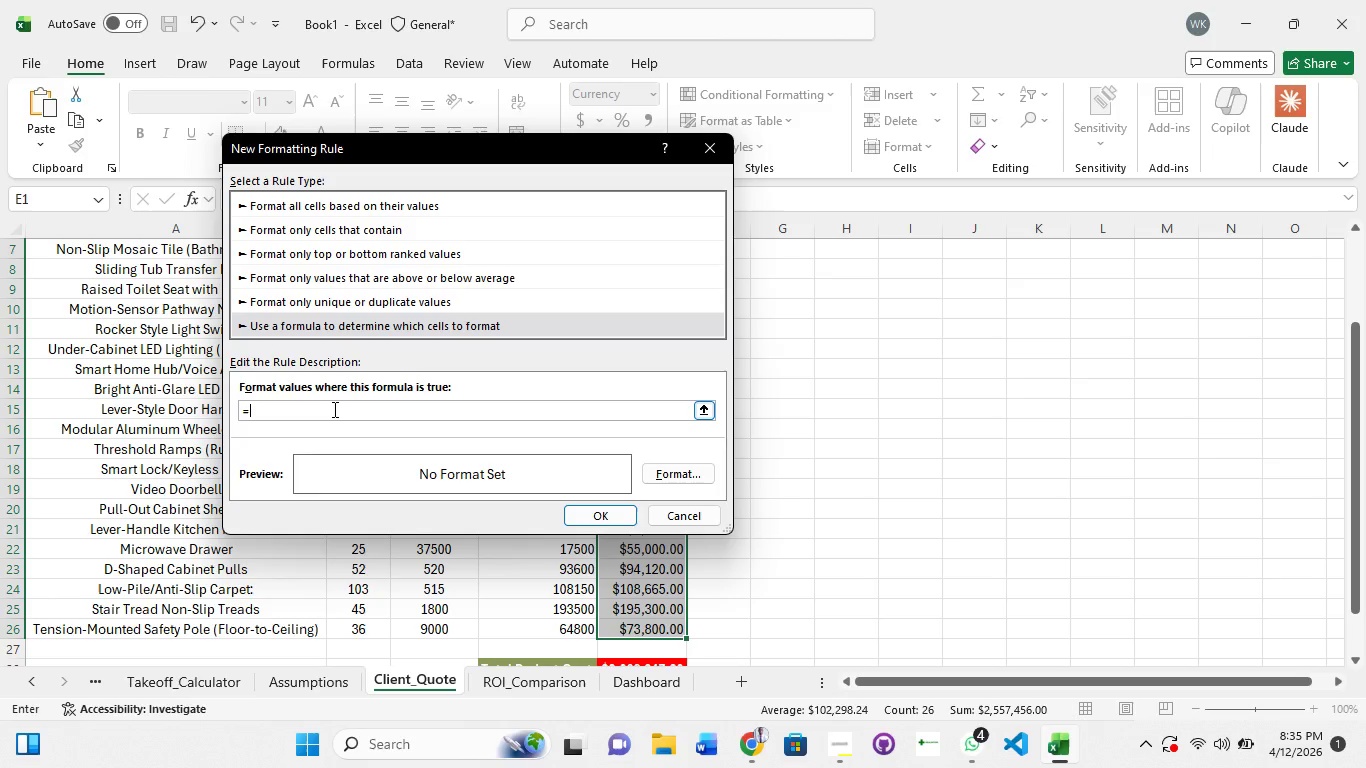 
hold_key(key=ShiftRight, duration=1.02)
 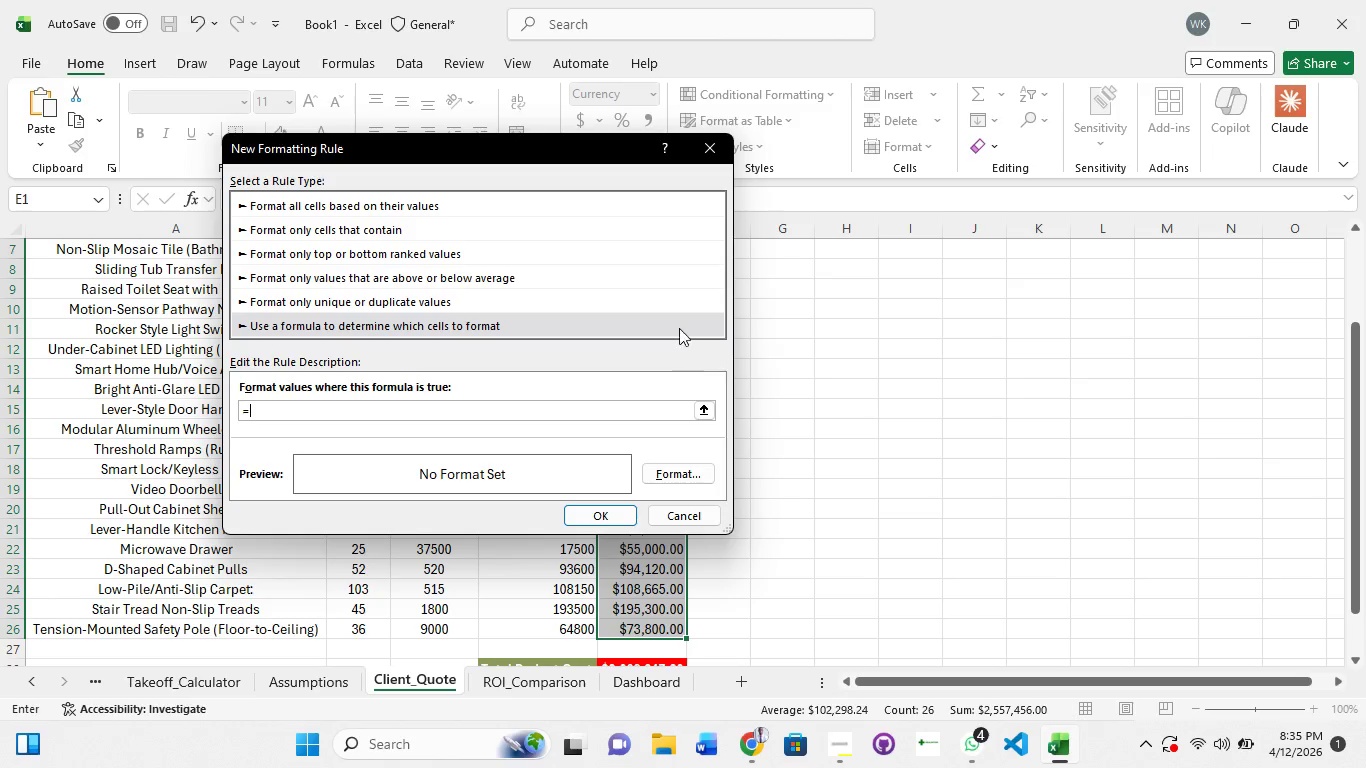 
left_click_drag(start_coordinate=[608, 149], to_coordinate=[1153, 268])
 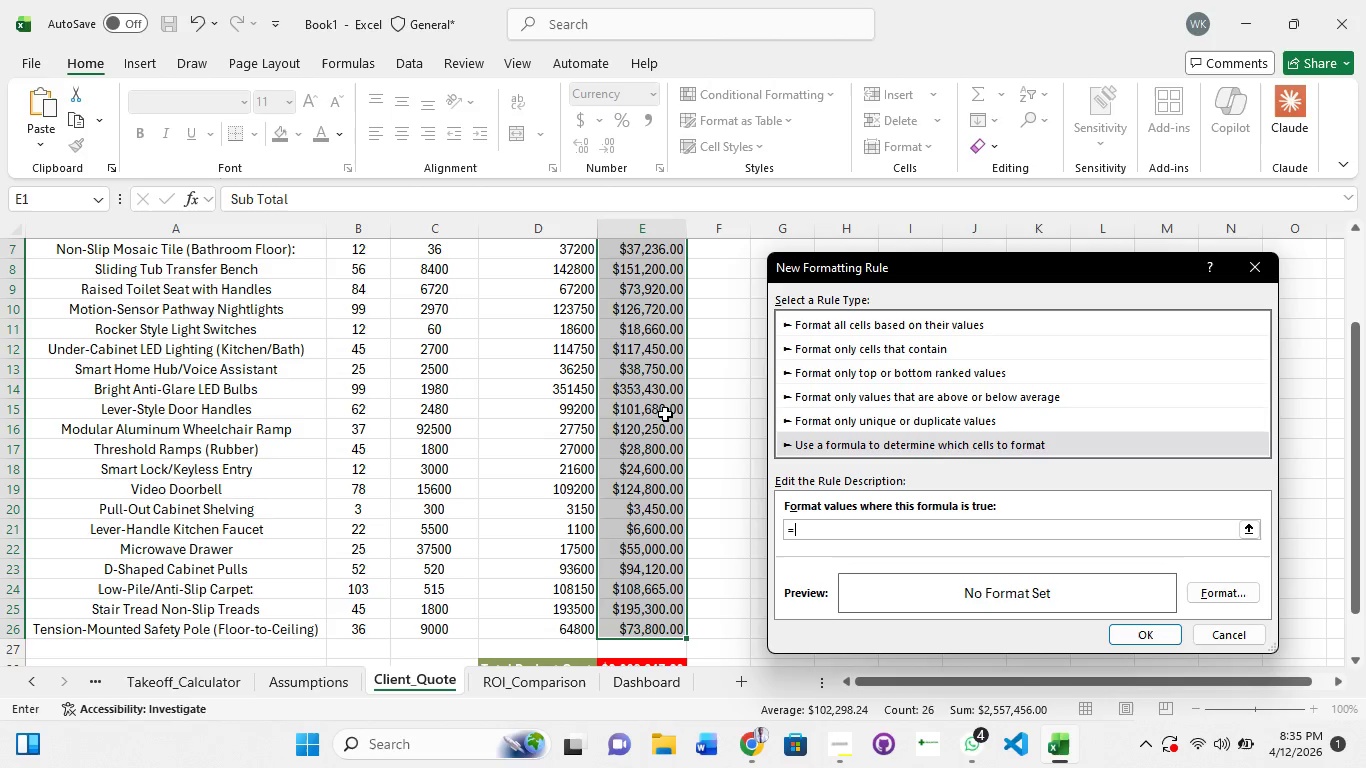 
scroll: coordinate [652, 413], scroll_direction: down, amount: 2.0
 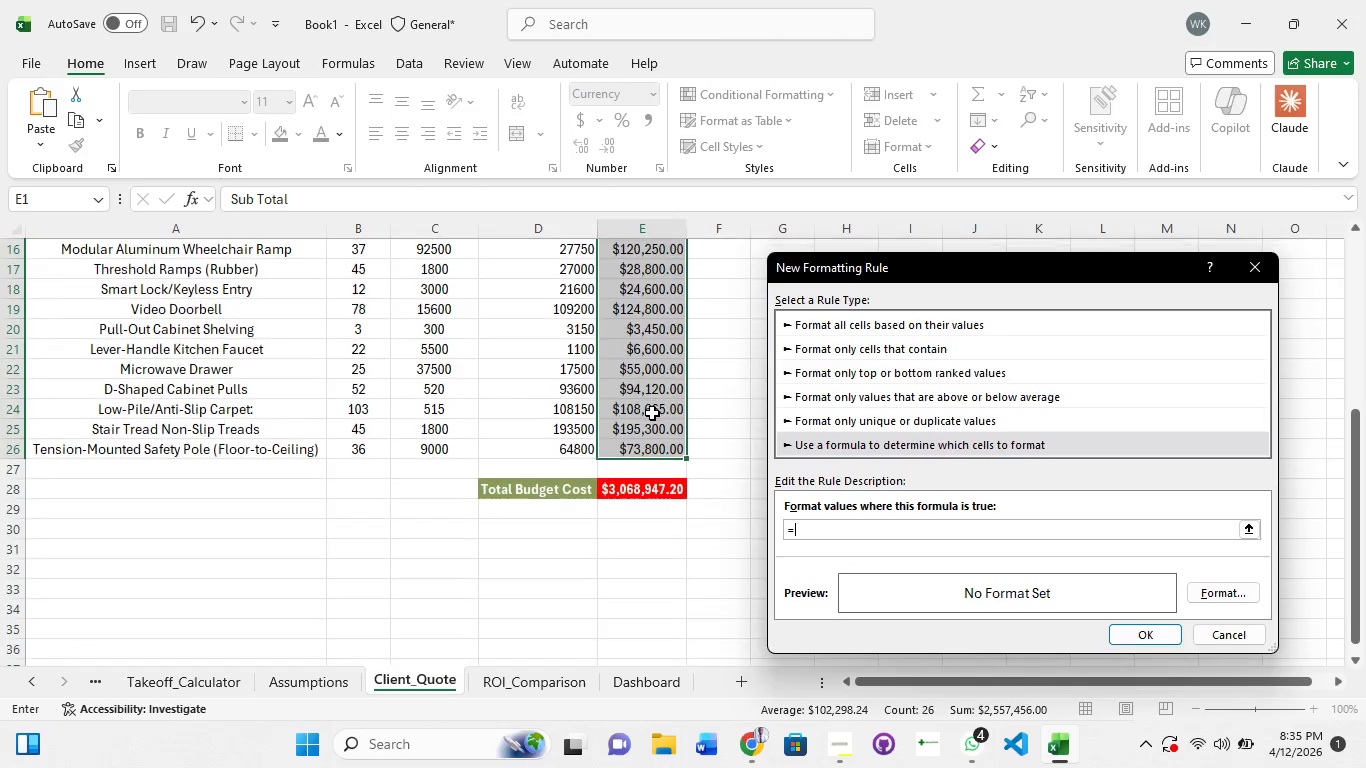 
scroll: coordinate [651, 412], scroll_direction: up, amount: 6.0
 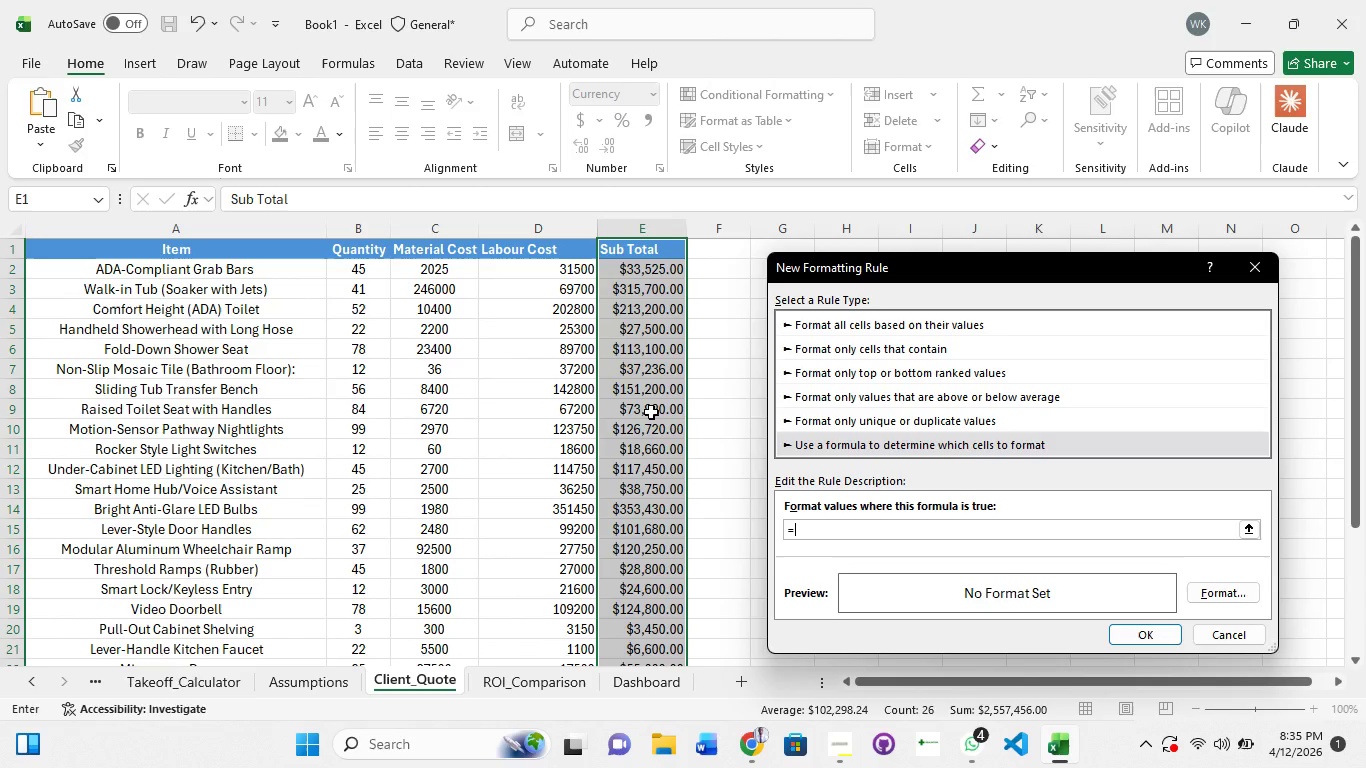 
scroll: coordinate [651, 412], scroll_direction: none, amount: 0.0
 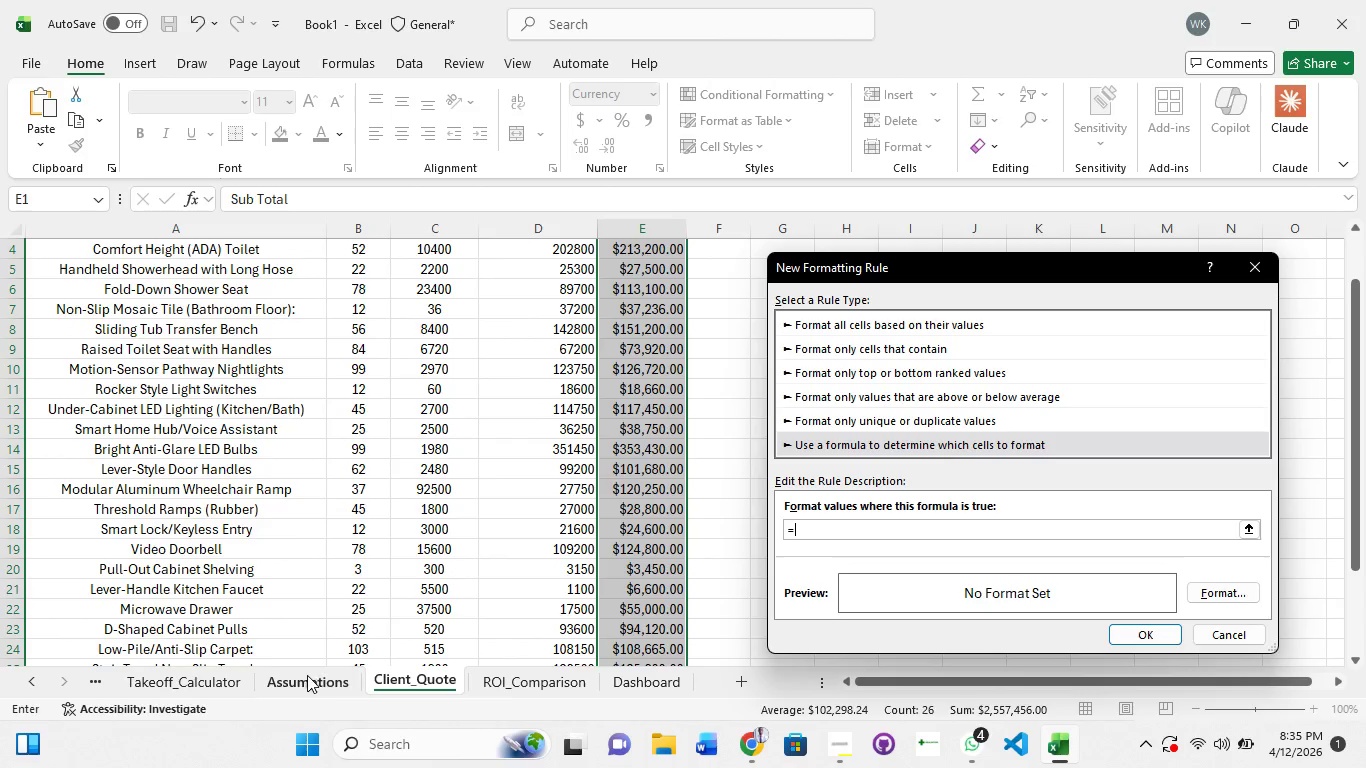 
left_click([197, 679])
 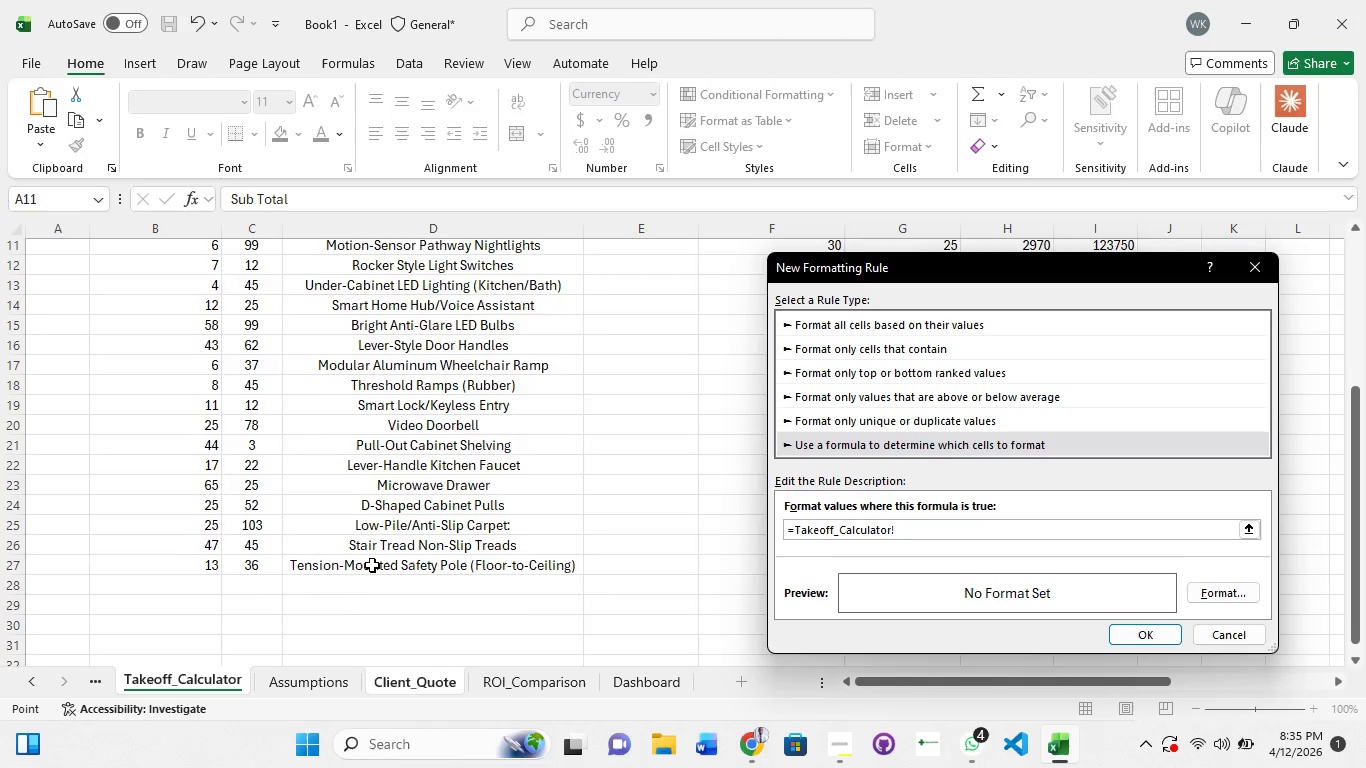 
scroll: coordinate [374, 563], scroll_direction: up, amount: 3.0
 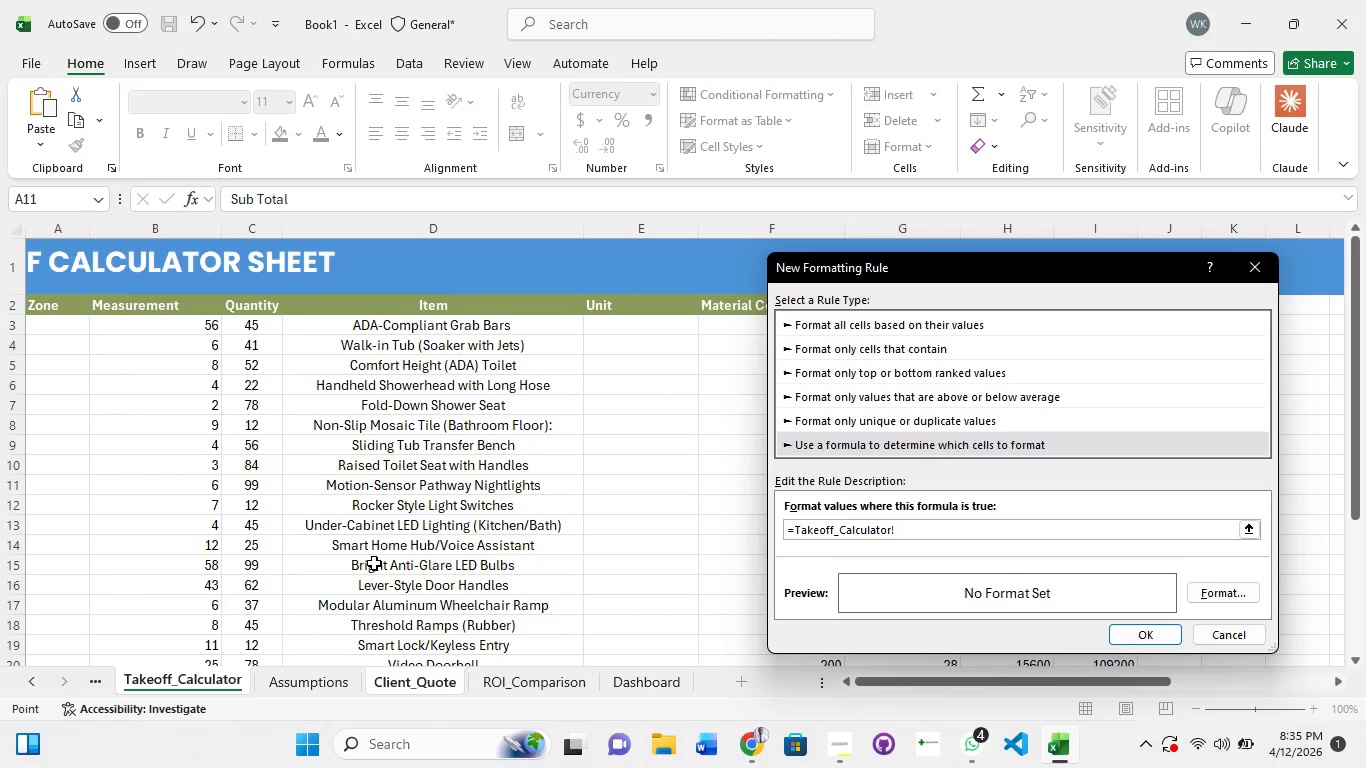 
scroll: coordinate [374, 563], scroll_direction: none, amount: 0.0
 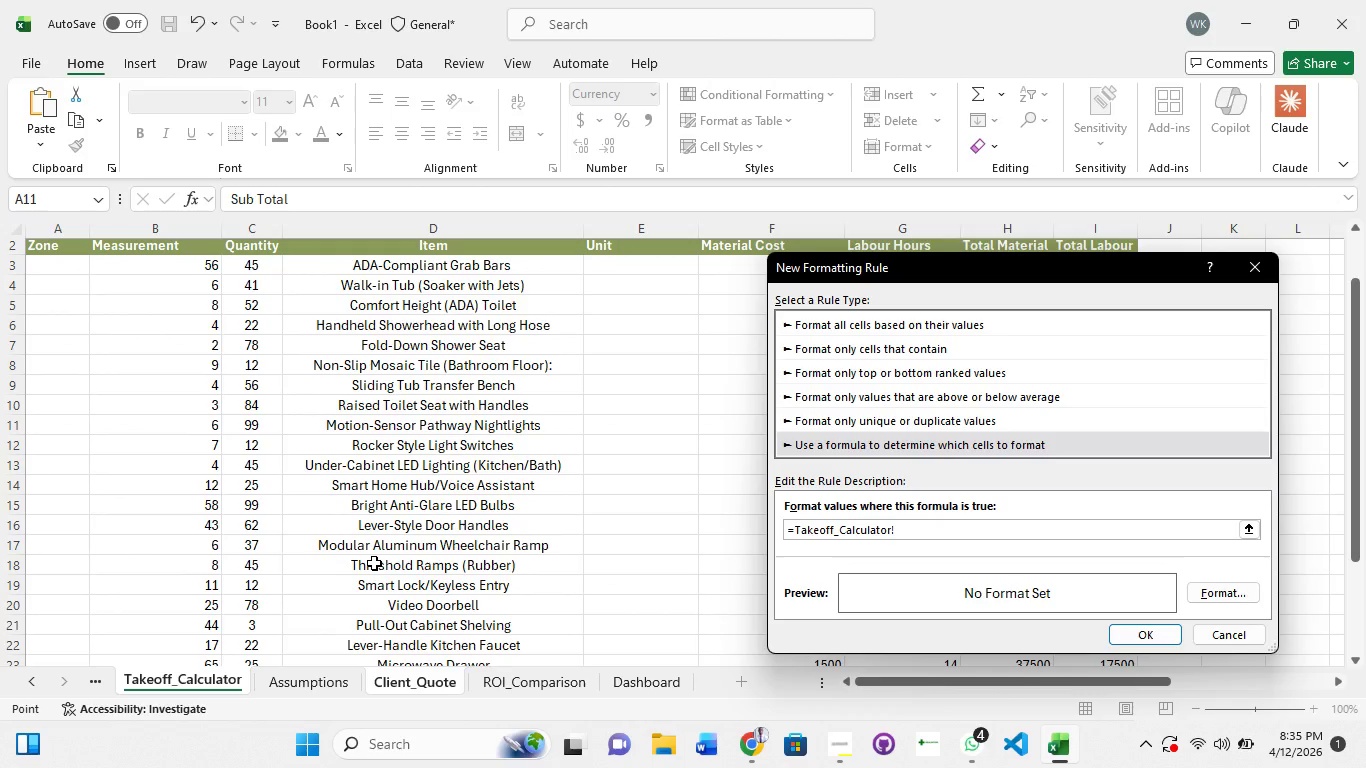 
scroll: coordinate [374, 563], scroll_direction: down, amount: 1.0
 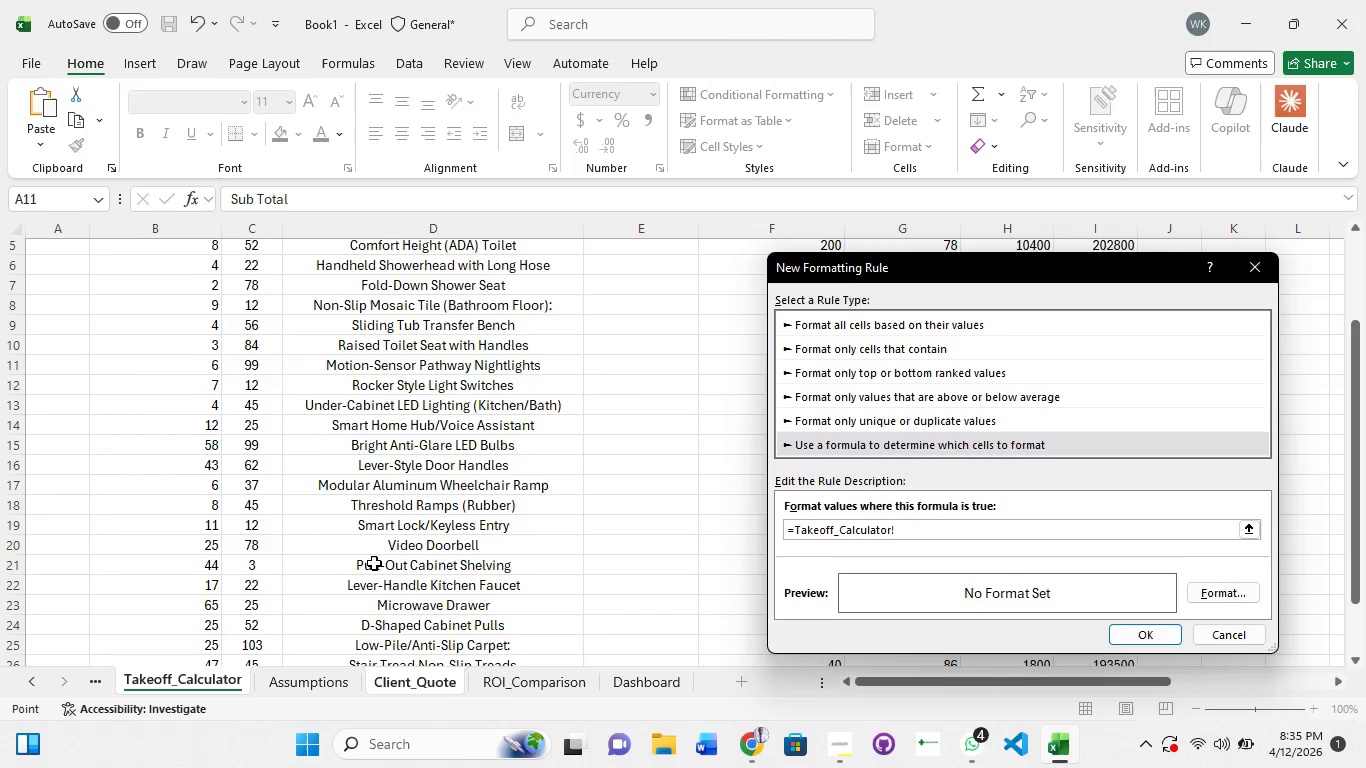 
scroll: coordinate [374, 563], scroll_direction: none, amount: 0.0
 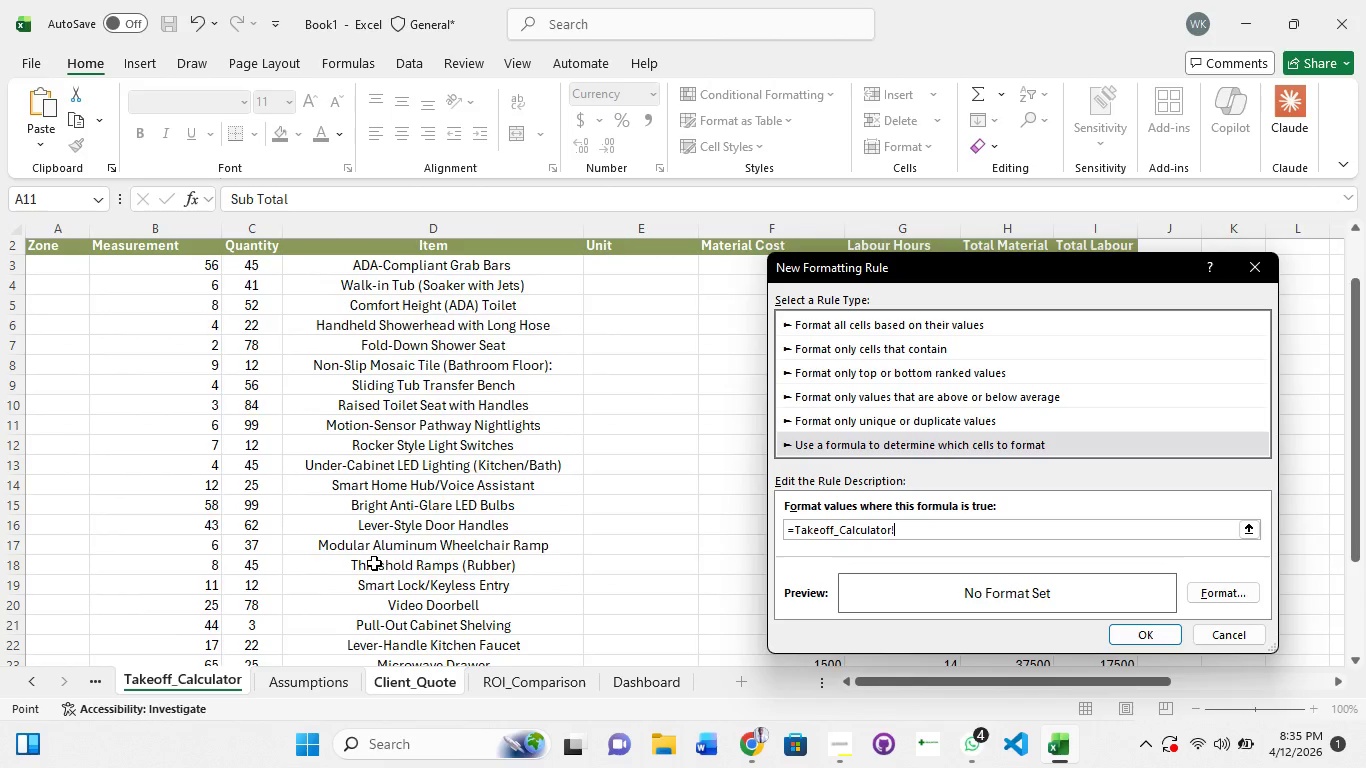 
scroll: coordinate [374, 563], scroll_direction: down, amount: 1.0
 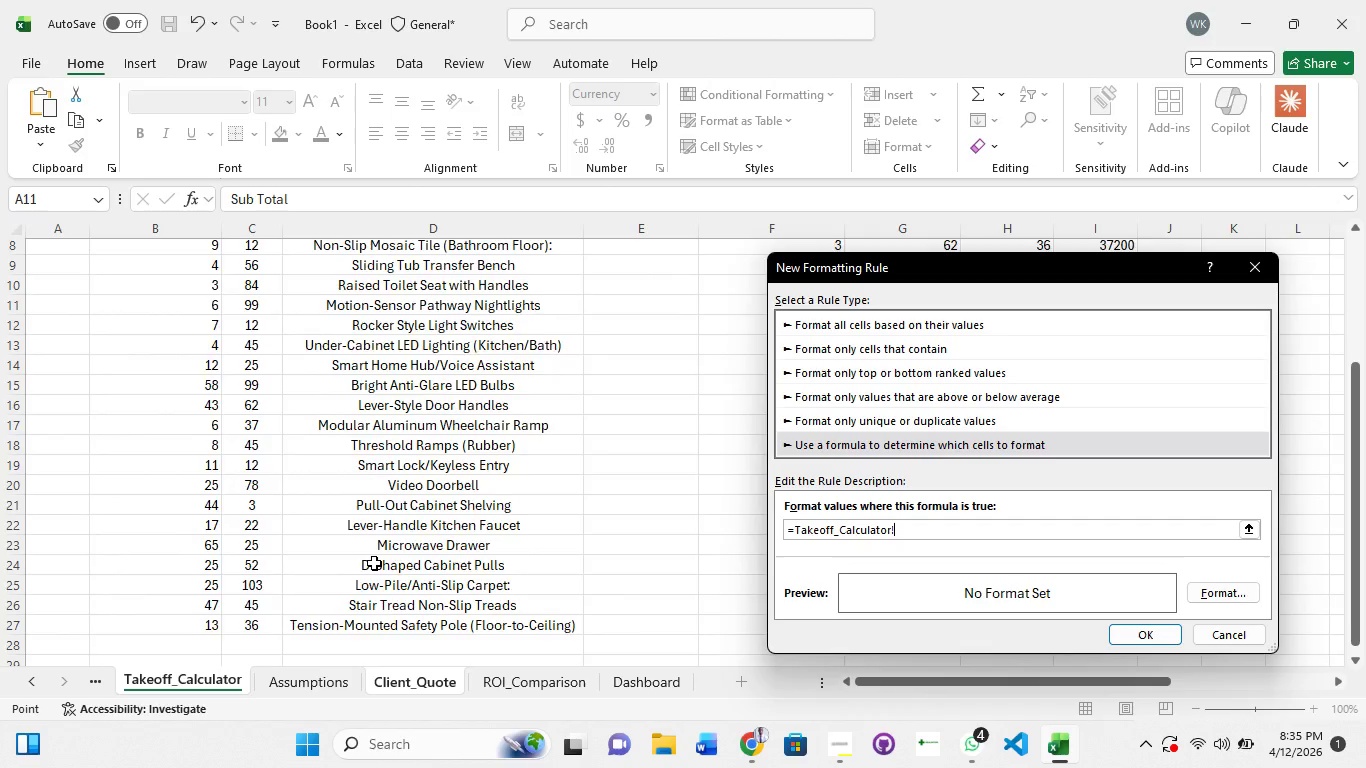 
scroll: coordinate [374, 563], scroll_direction: up, amount: 1.0
 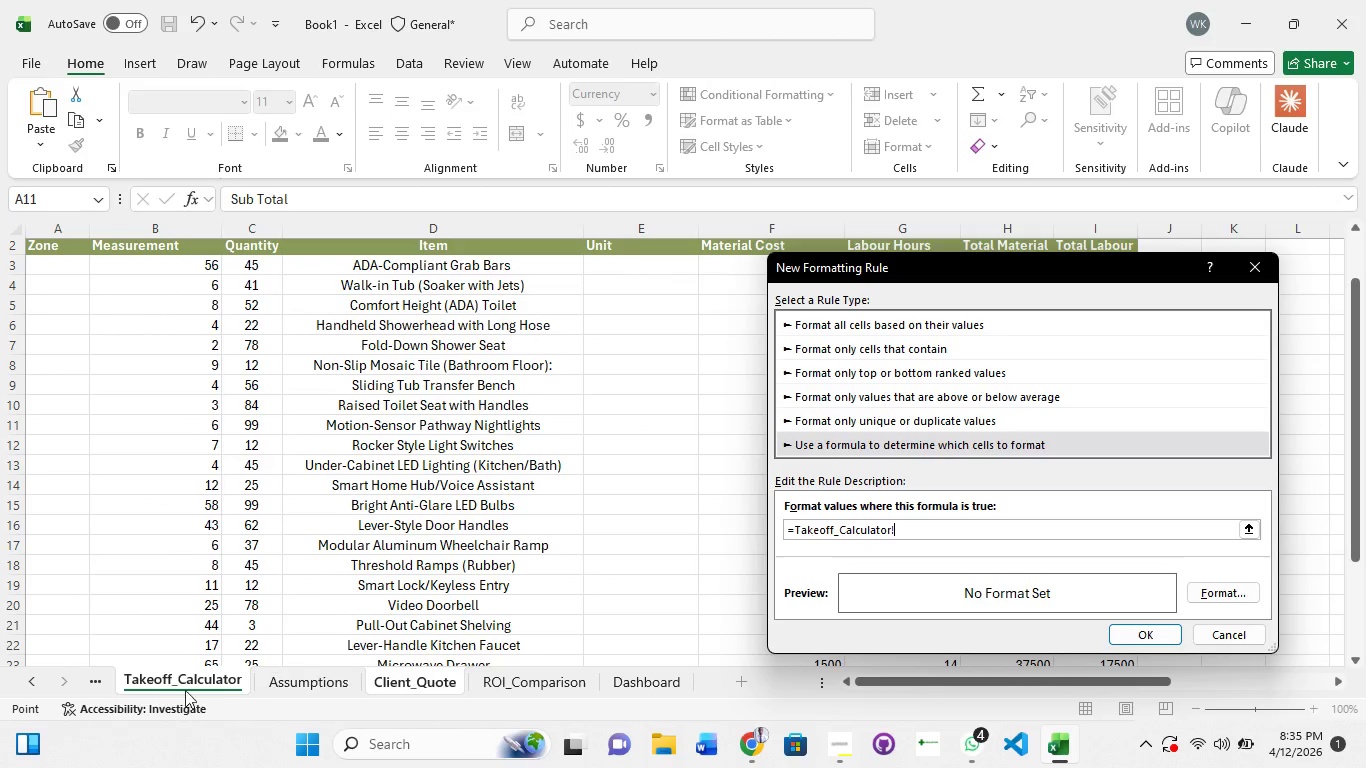 
left_click([101, 679])
 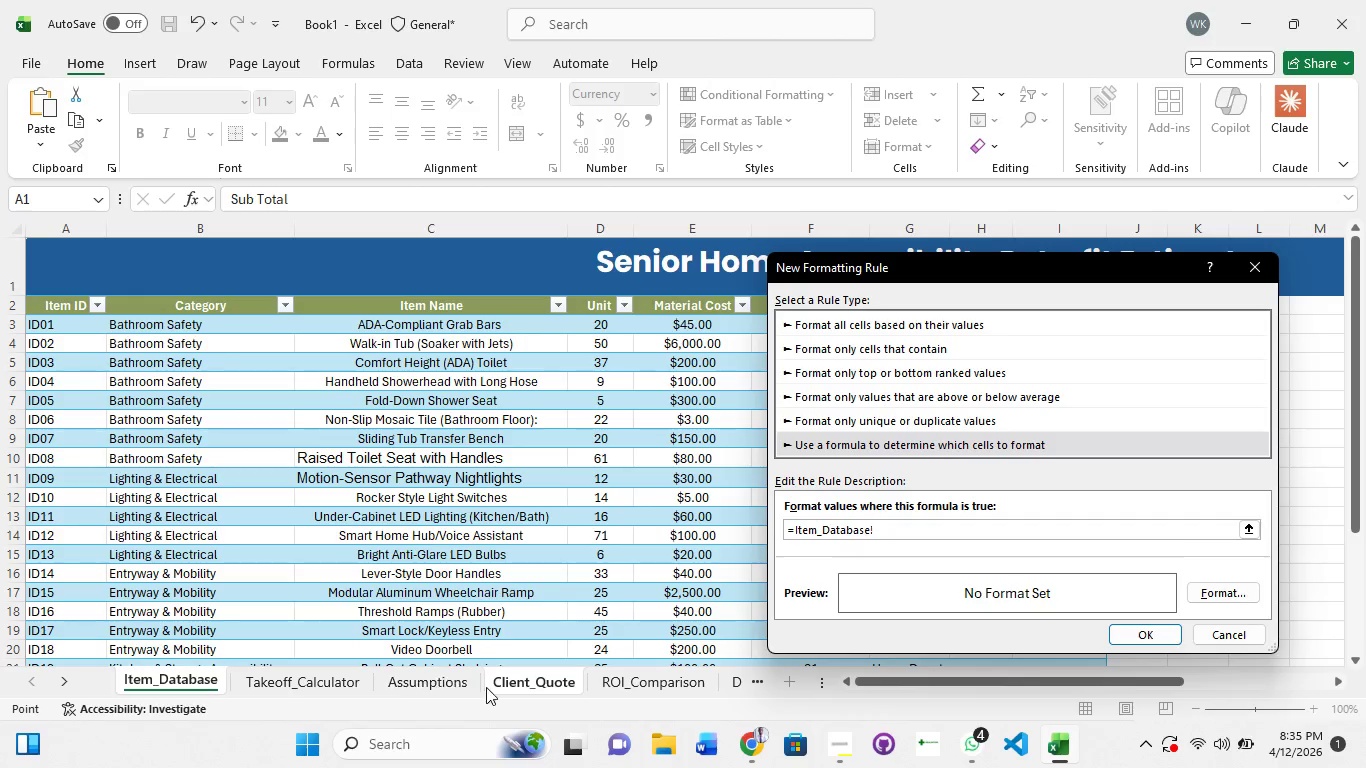 
left_click([630, 689])
 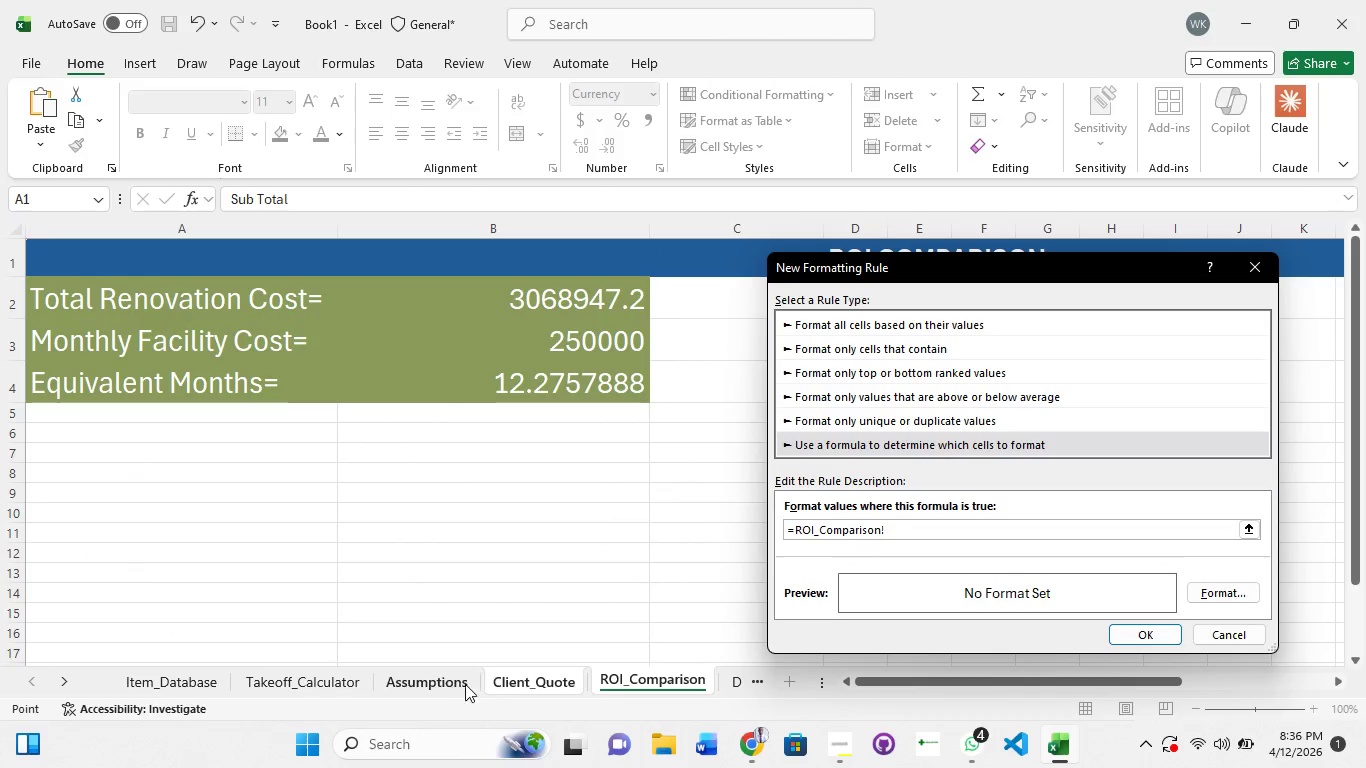 
left_click([458, 683])
 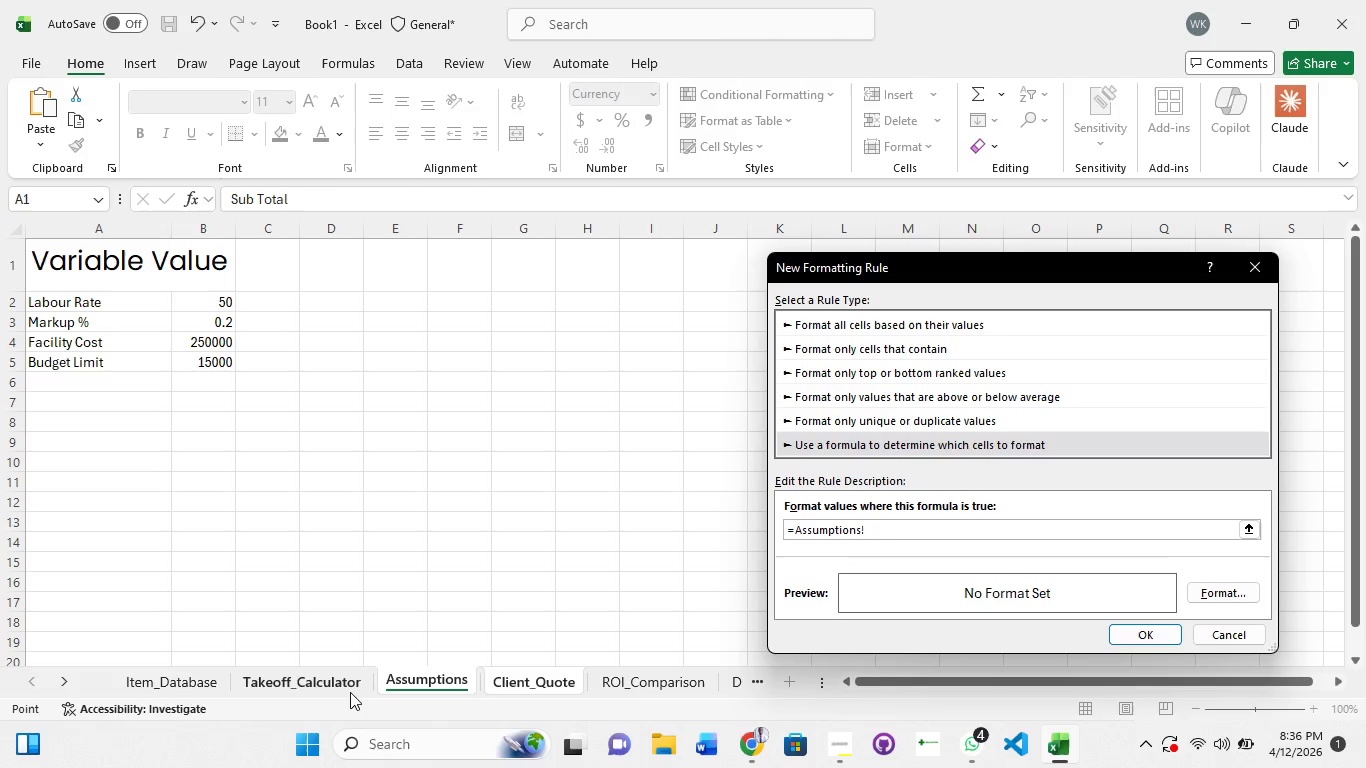 
left_click([343, 692])
 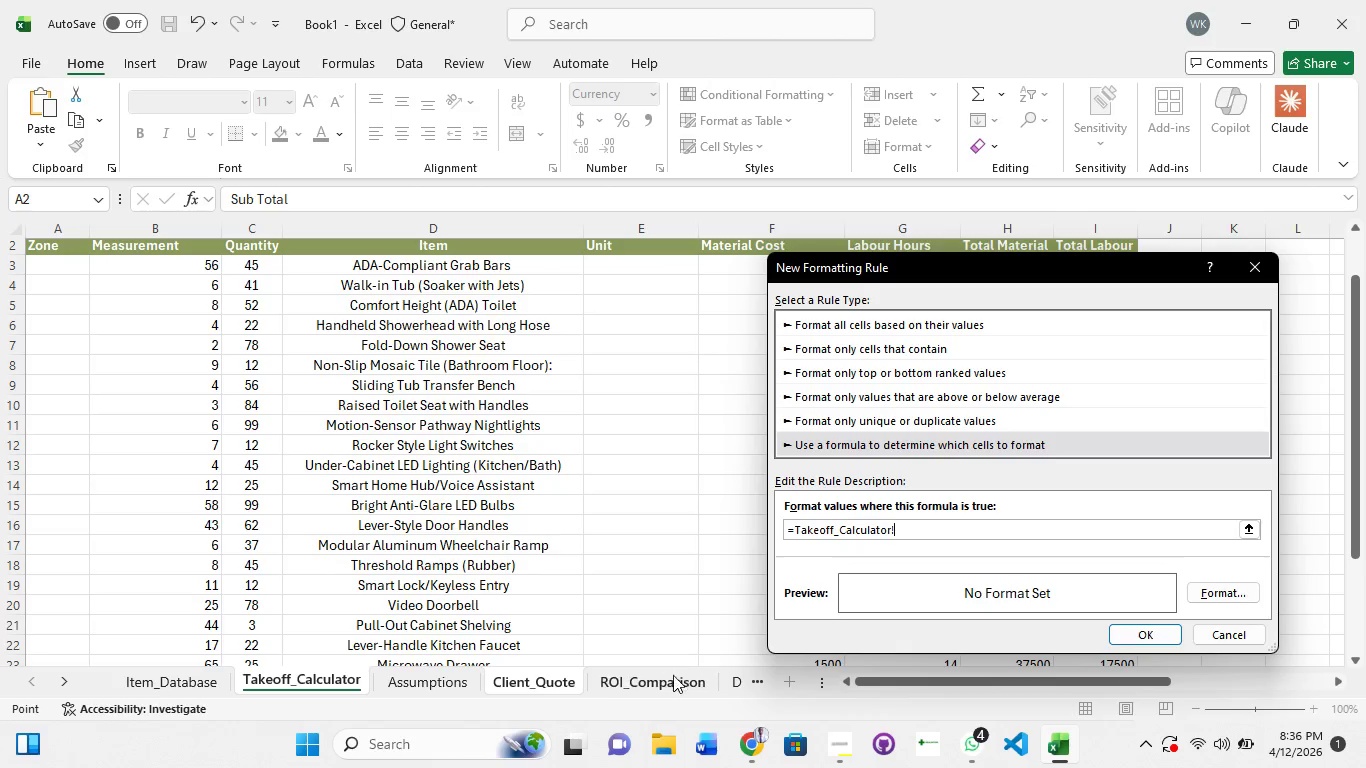 
left_click([661, 686])
 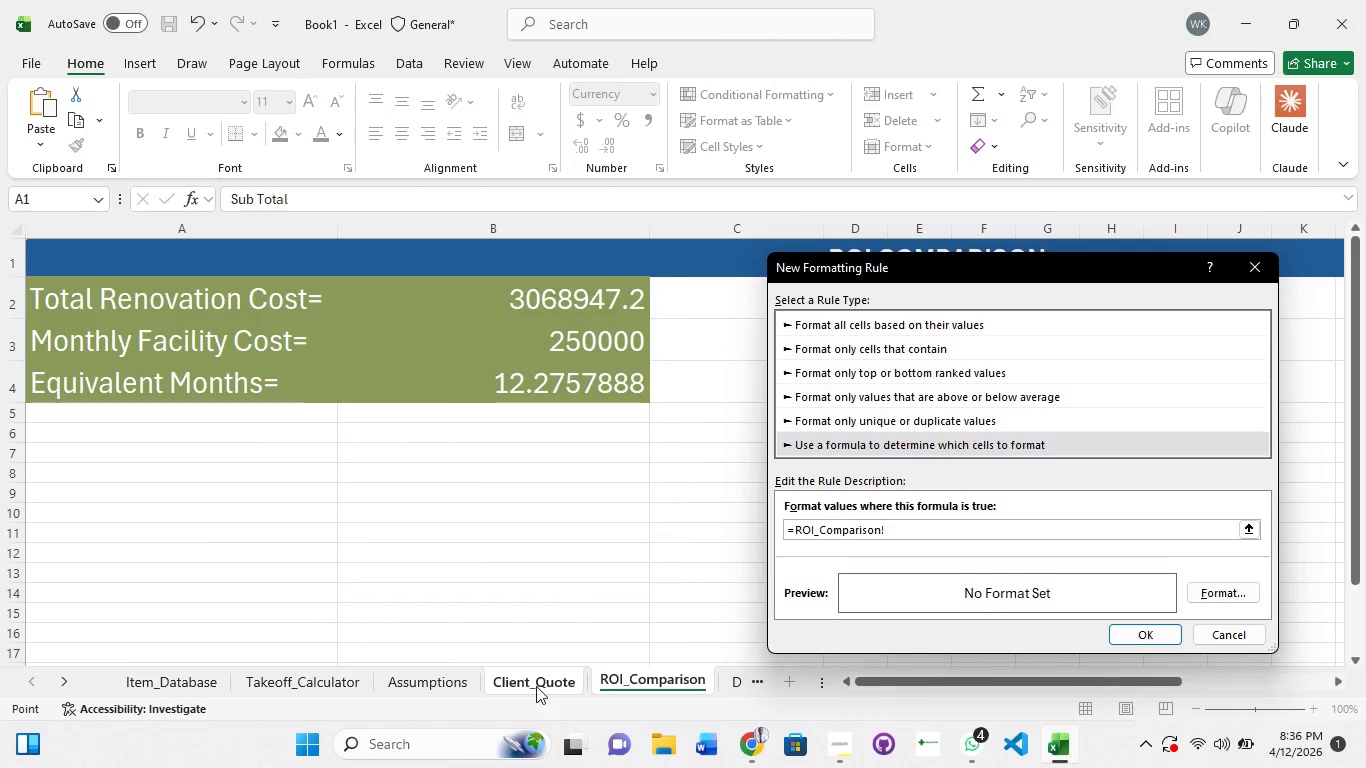 
left_click([530, 686])
 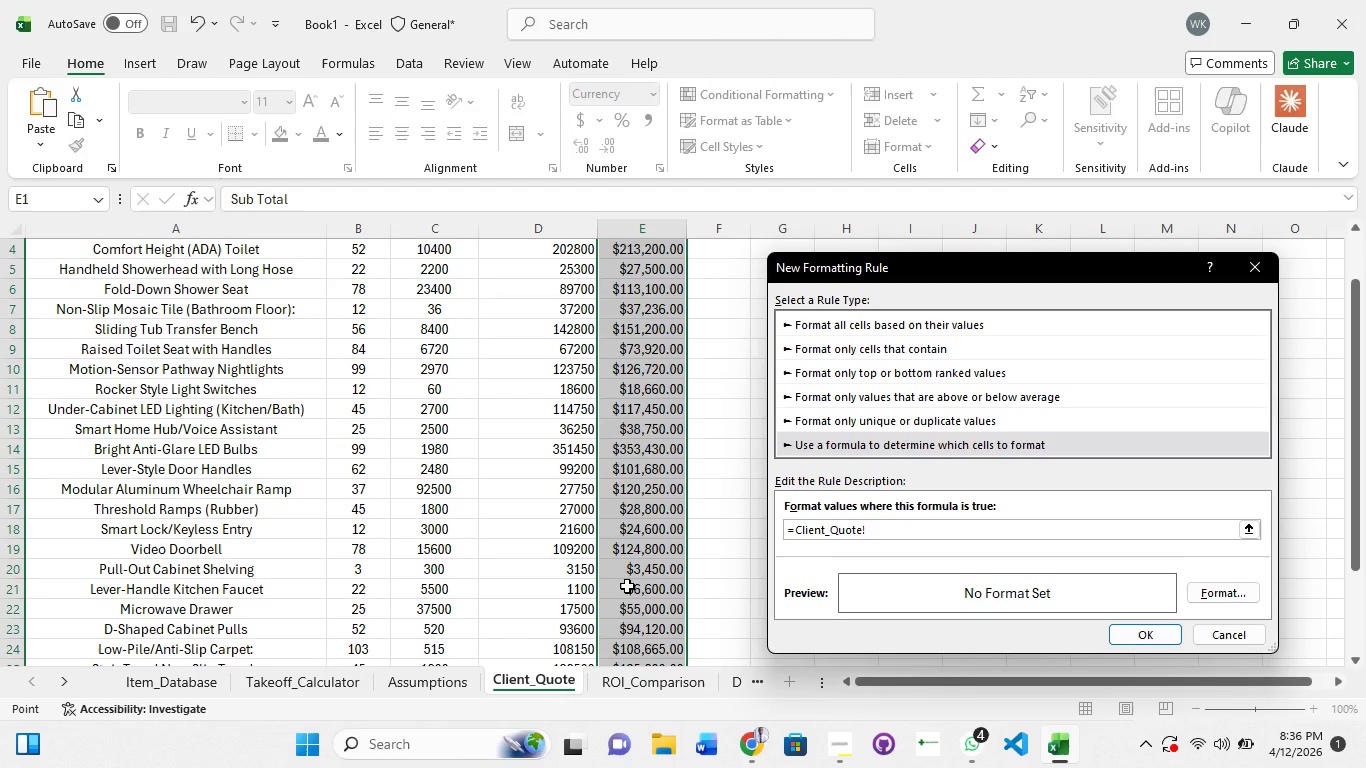 
scroll: coordinate [627, 586], scroll_direction: down, amount: 1.0
 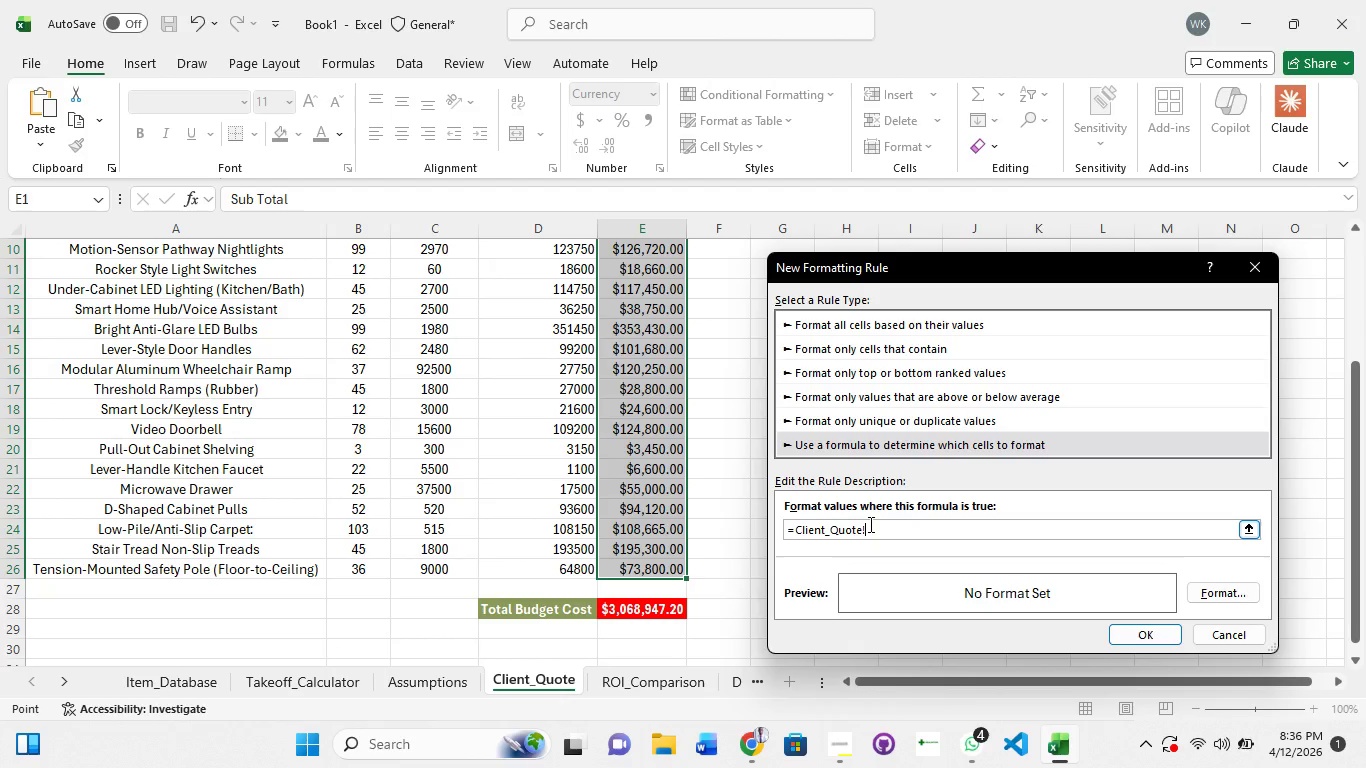 
wait(12.7)
 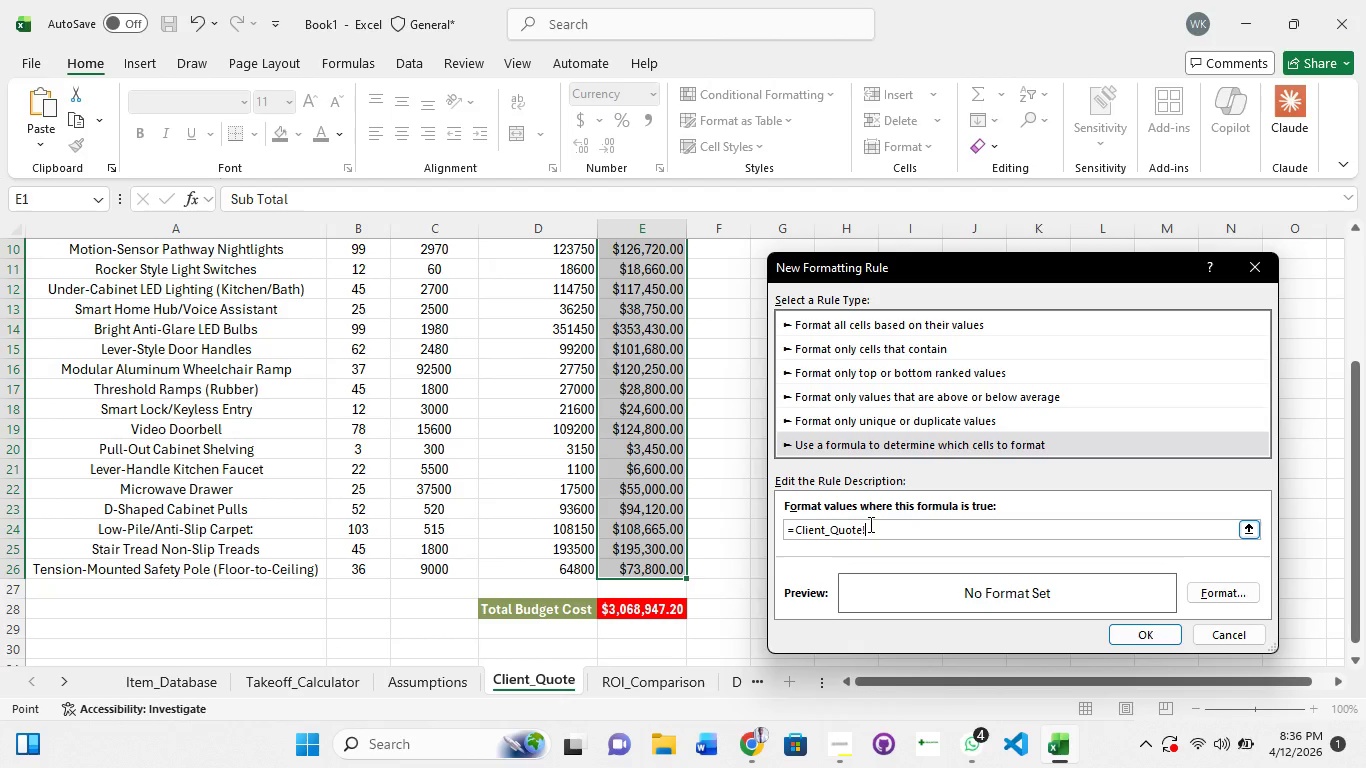 
key(Backspace)
key(Backspace)
key(Backspace)
key(Backspace)
key(Backspace)
key(Backspace)
key(Backspace)
key(Backspace)
key(Backspace)
key(Backspace)
key(Backspace)
key(Backspace)
key(Backspace)
type(Assumprions)
 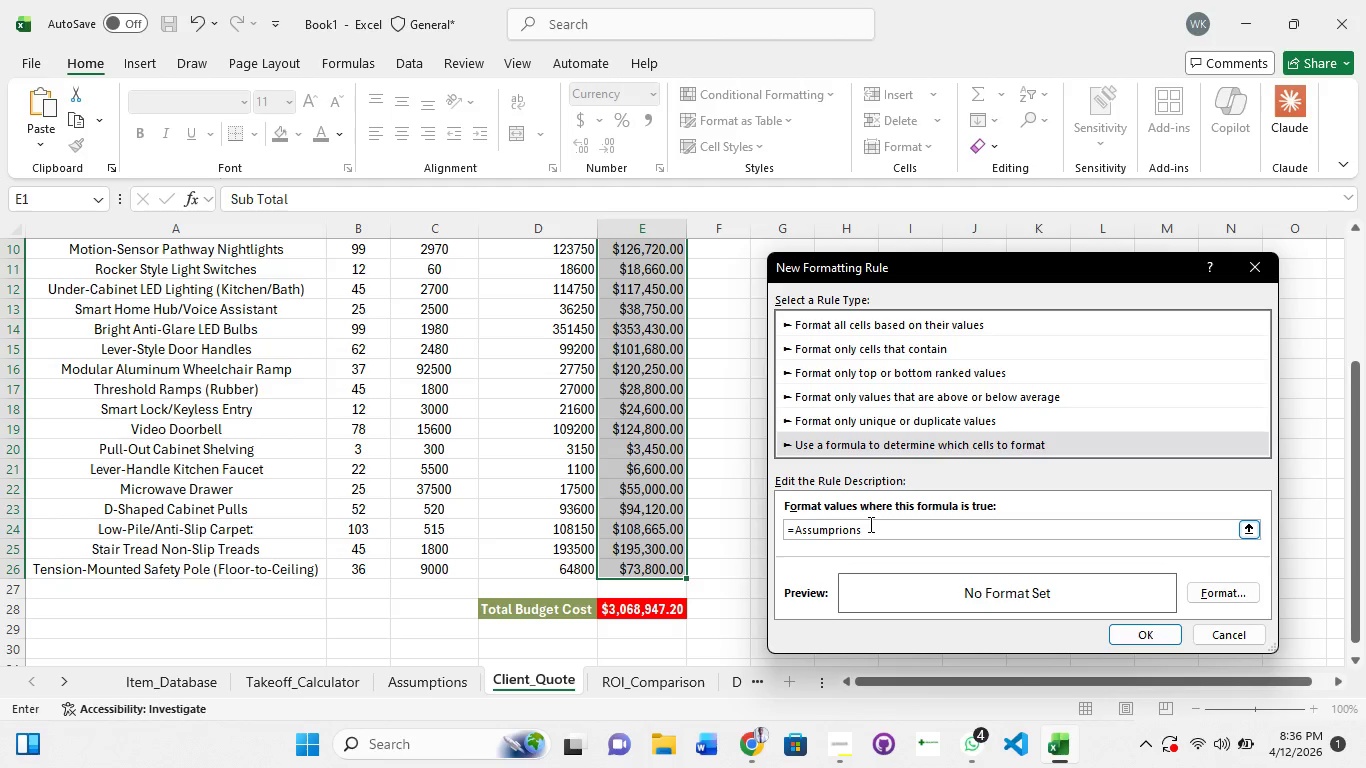 
wait(16.23)
 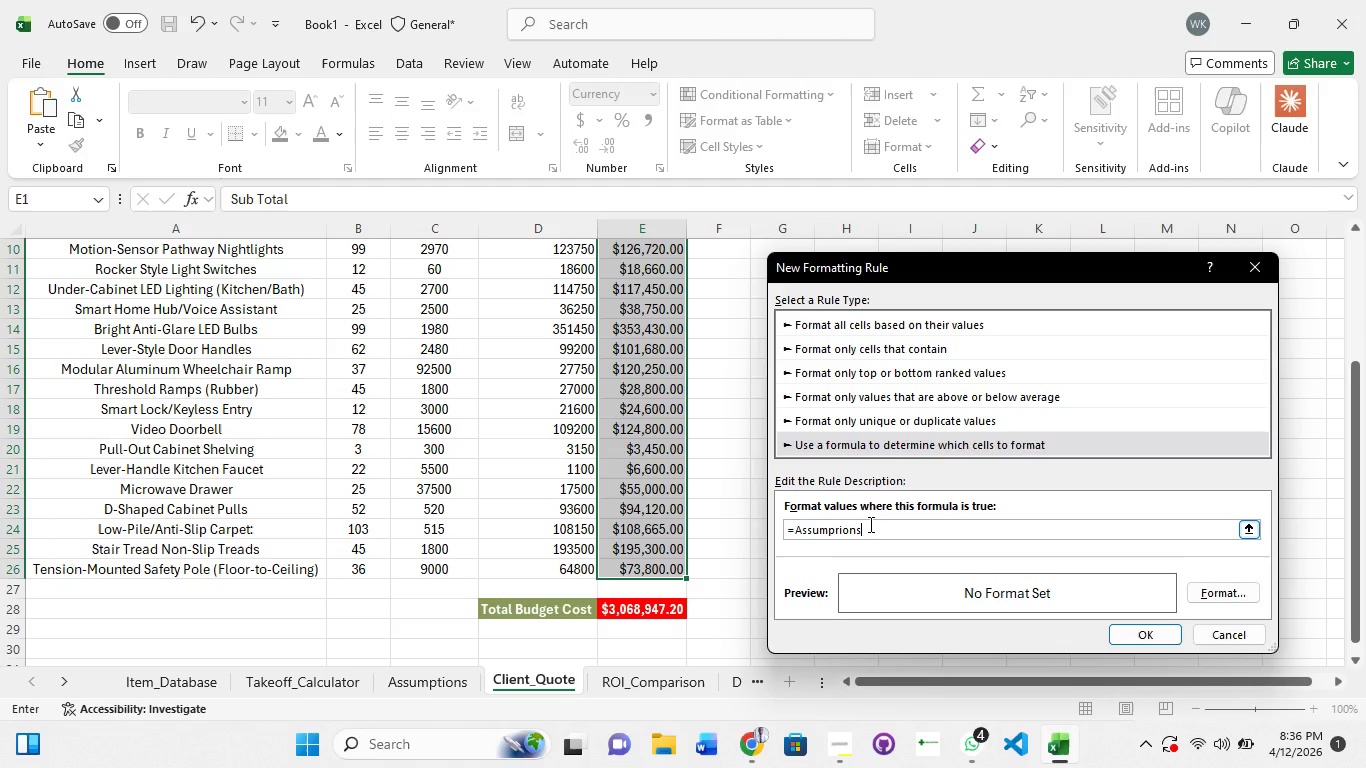 
key(Backspace)
 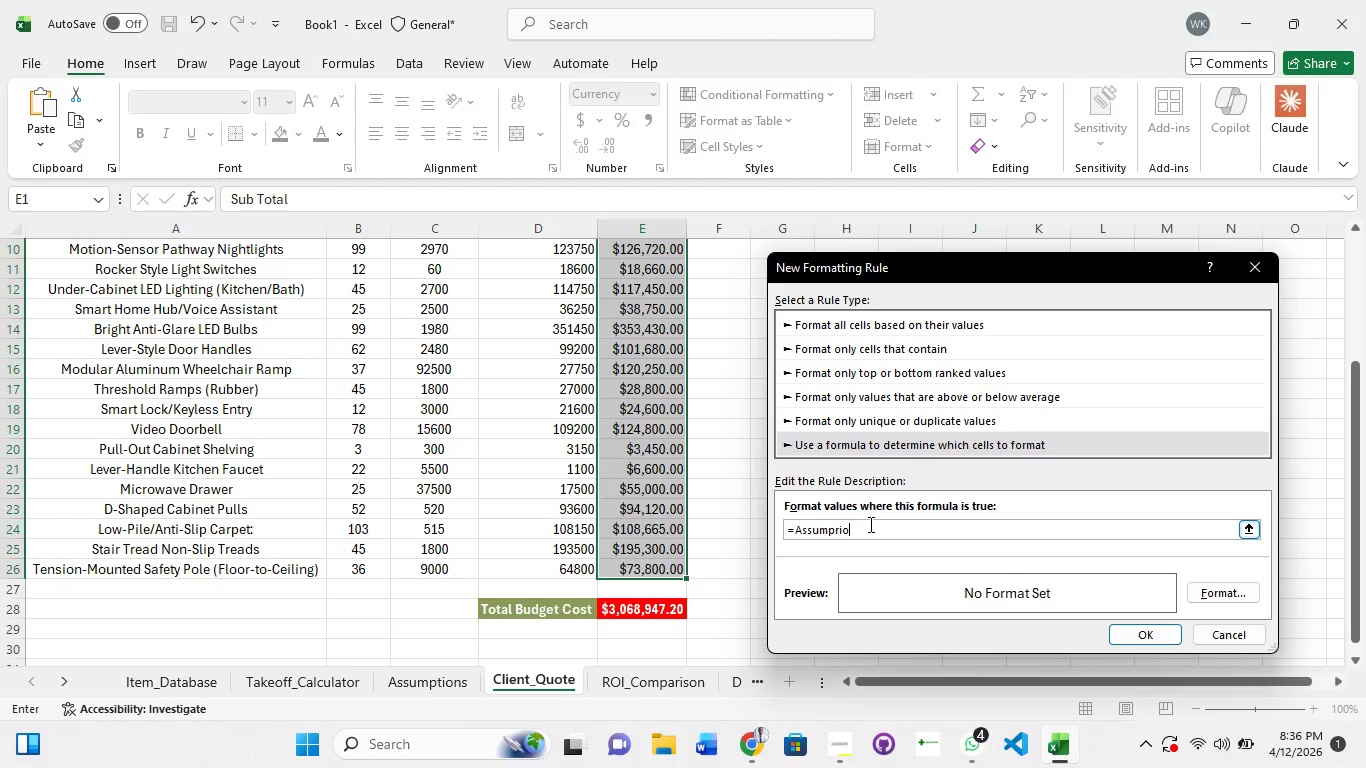 
key(Backspace)
 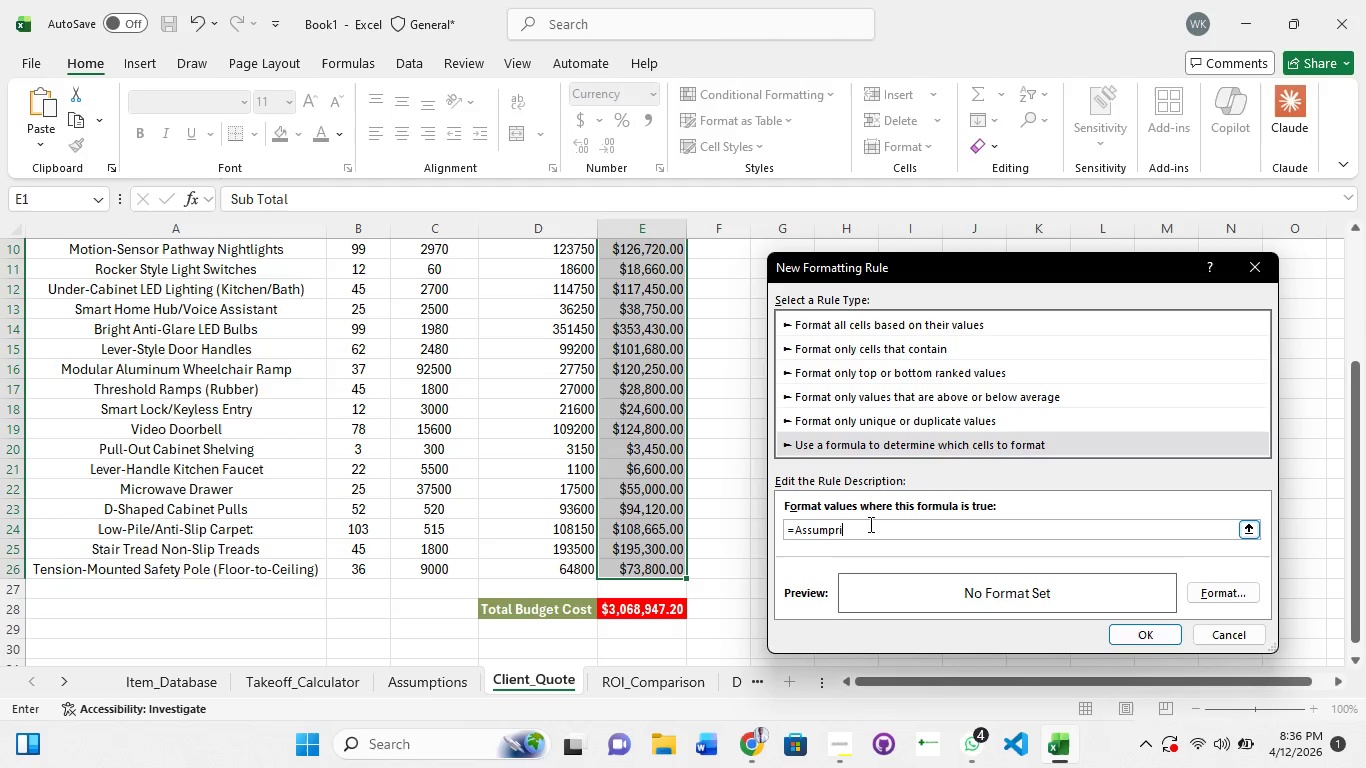 
key(Backspace)
 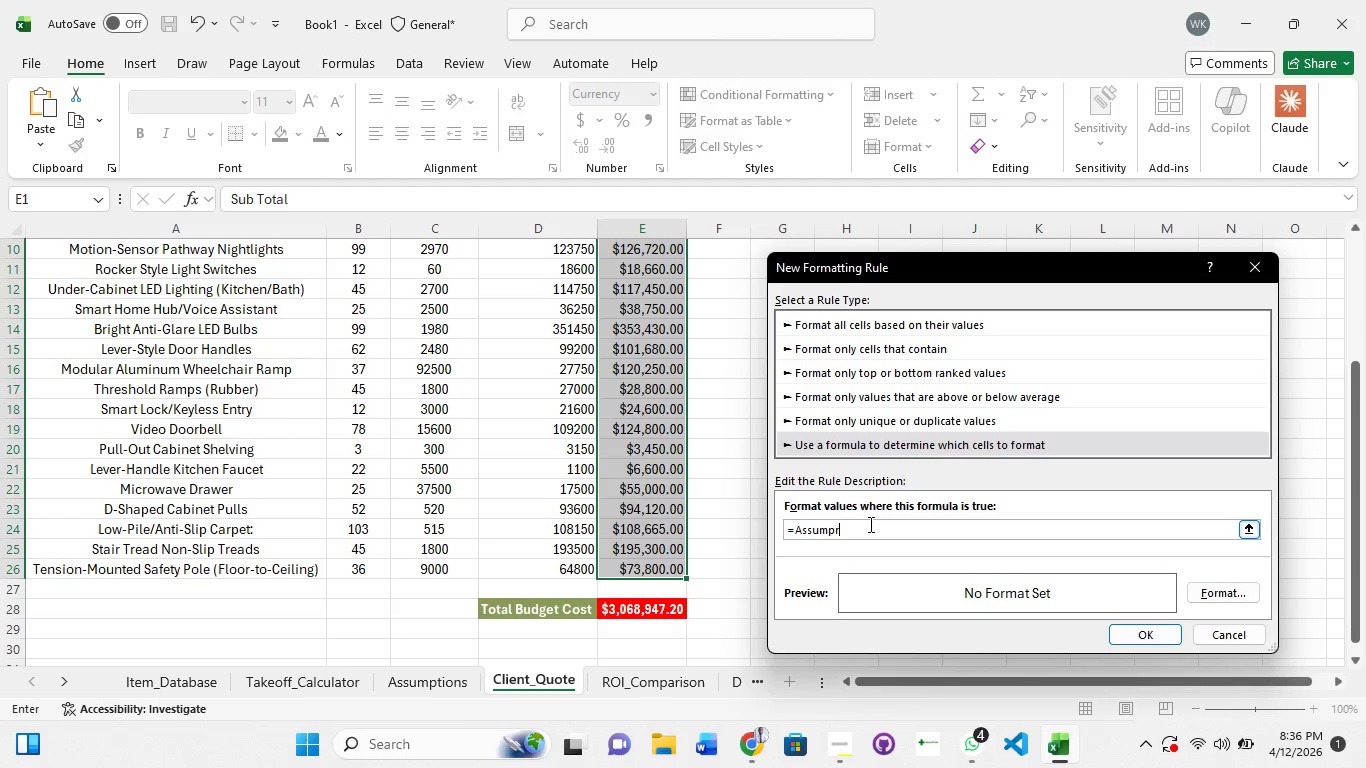 
key(Backspace)
 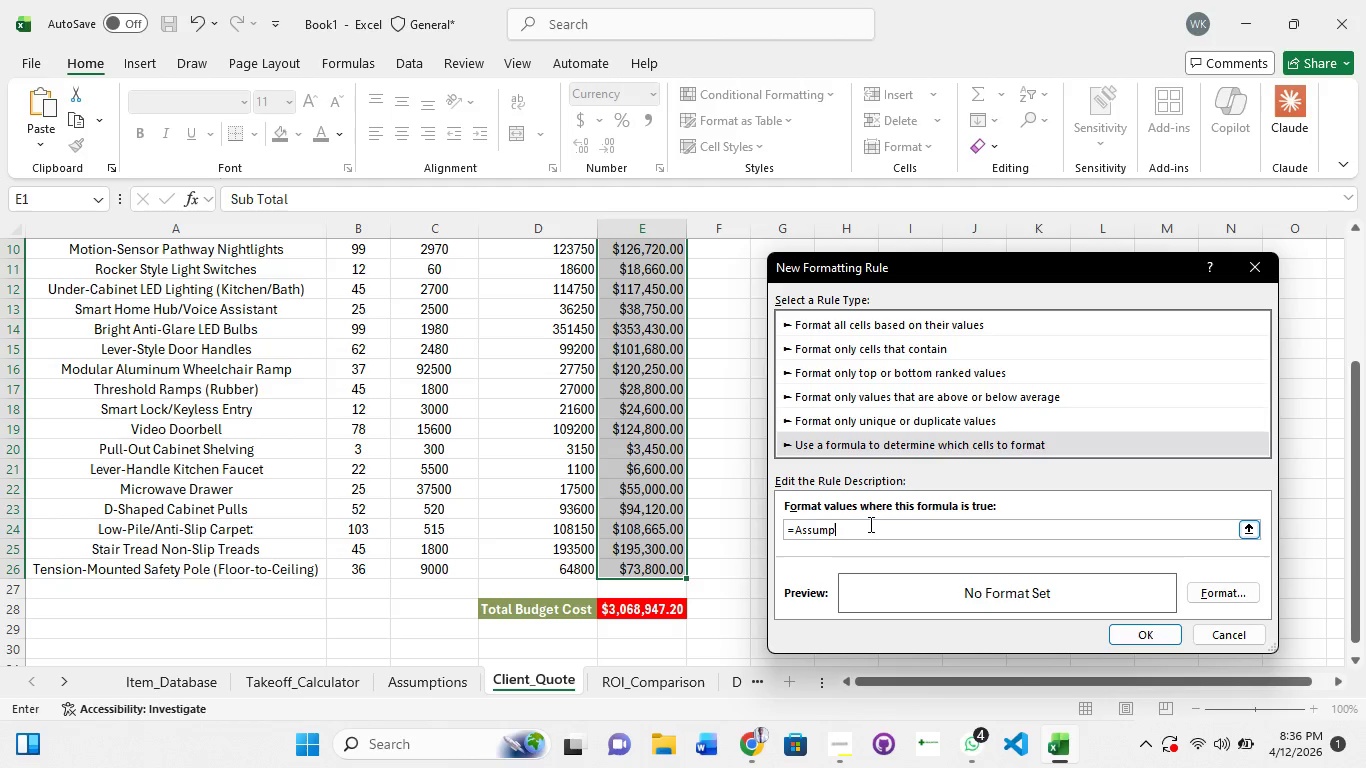 
key(Backspace)
 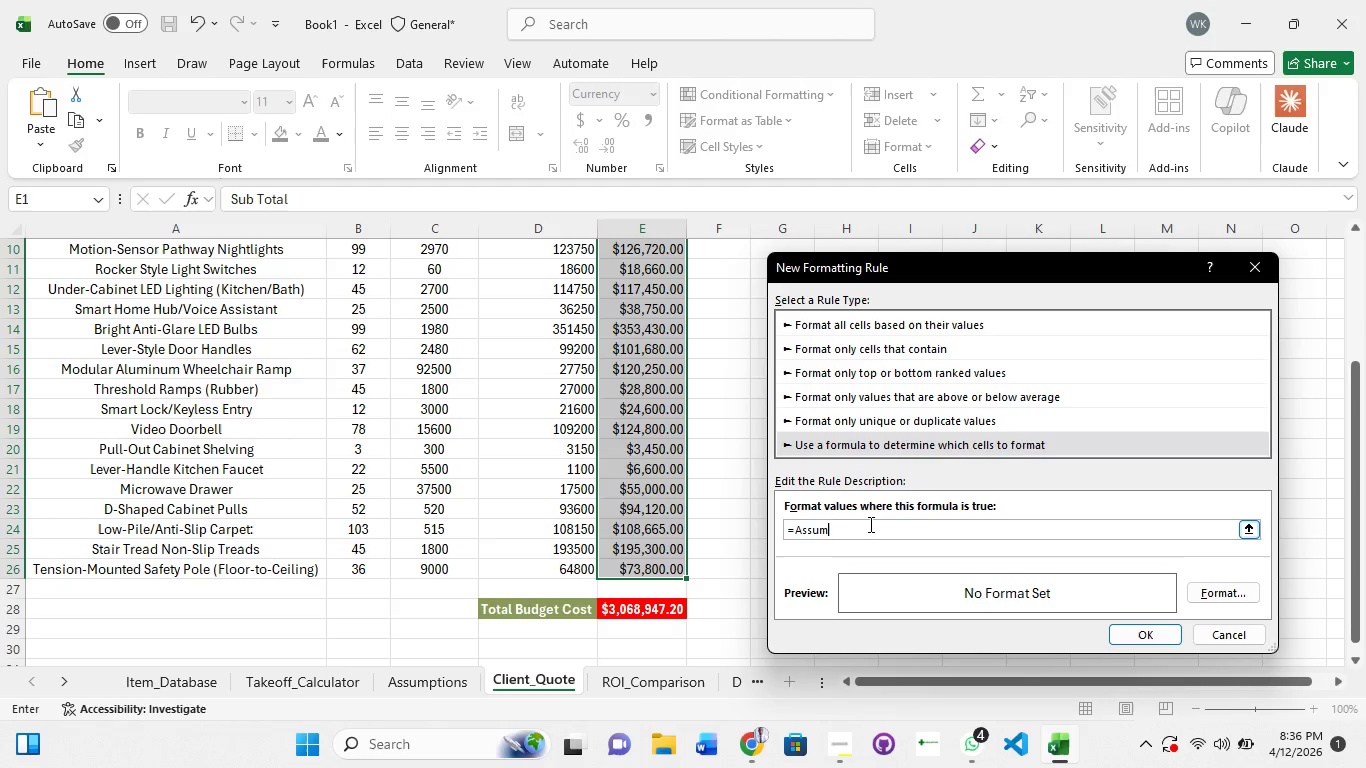 
key(Backspace)
 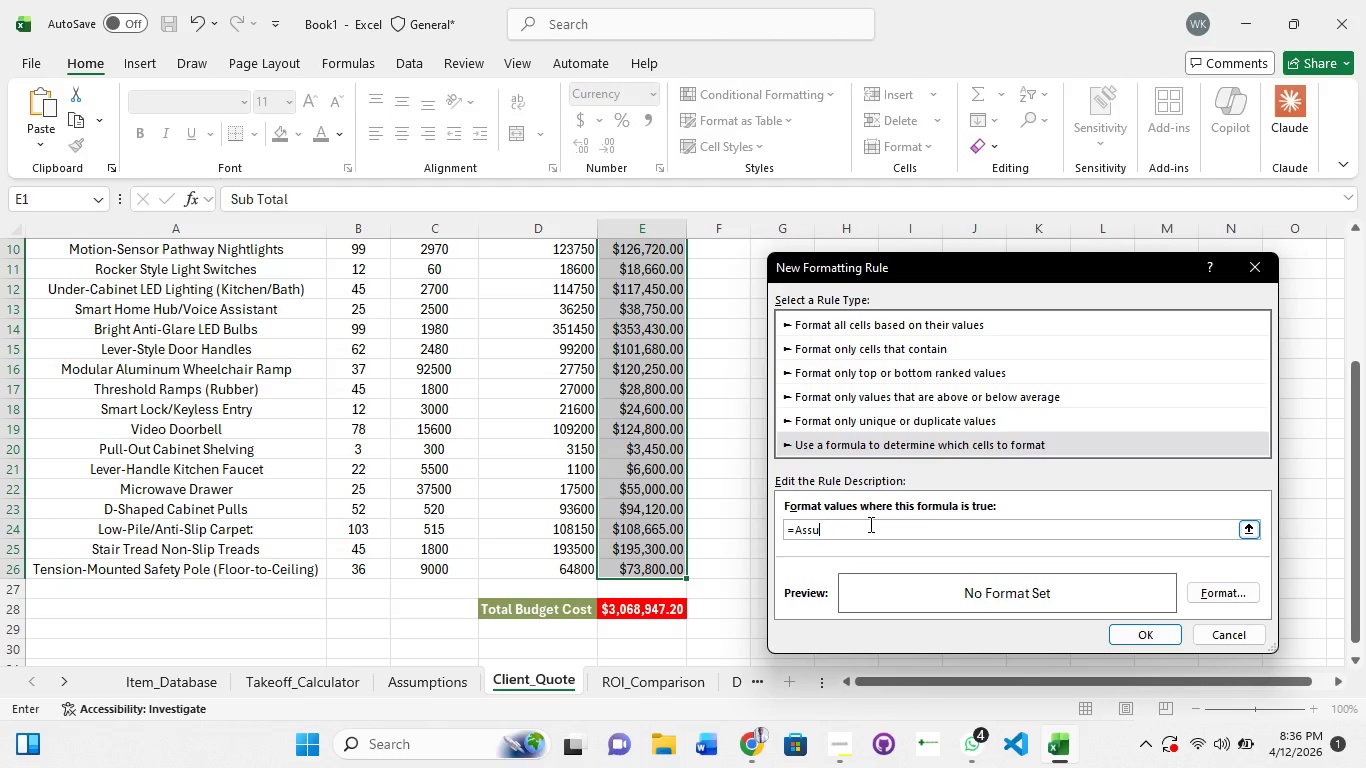 
key(Backspace)
 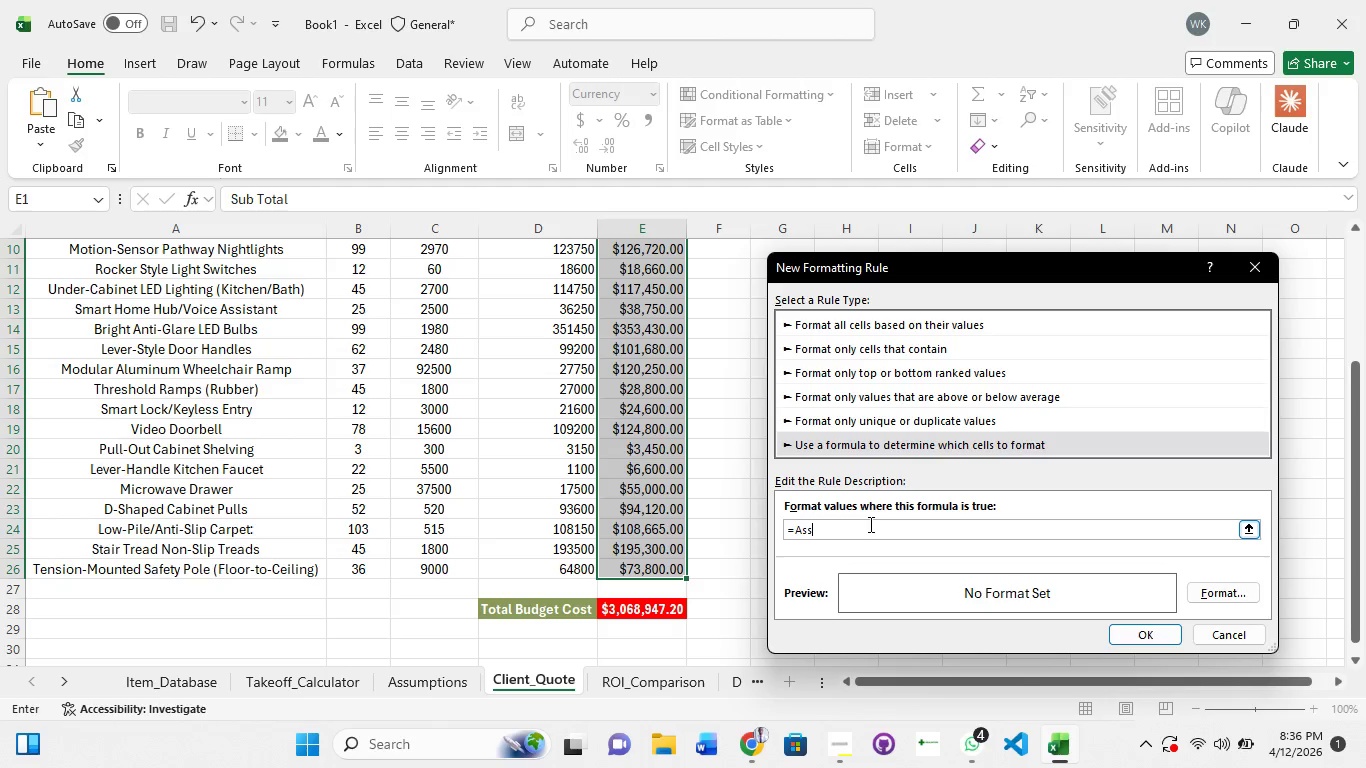 
key(Backspace)
 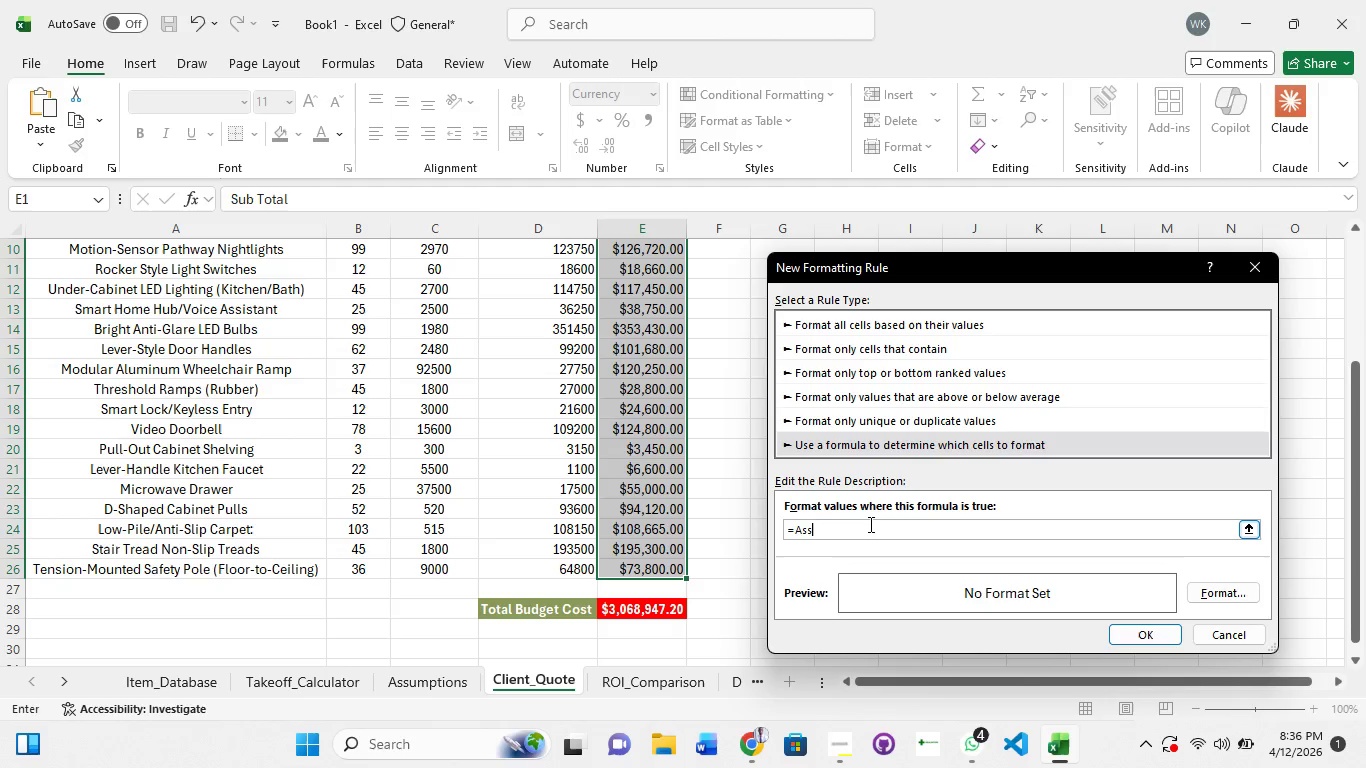 
key(Backspace)
 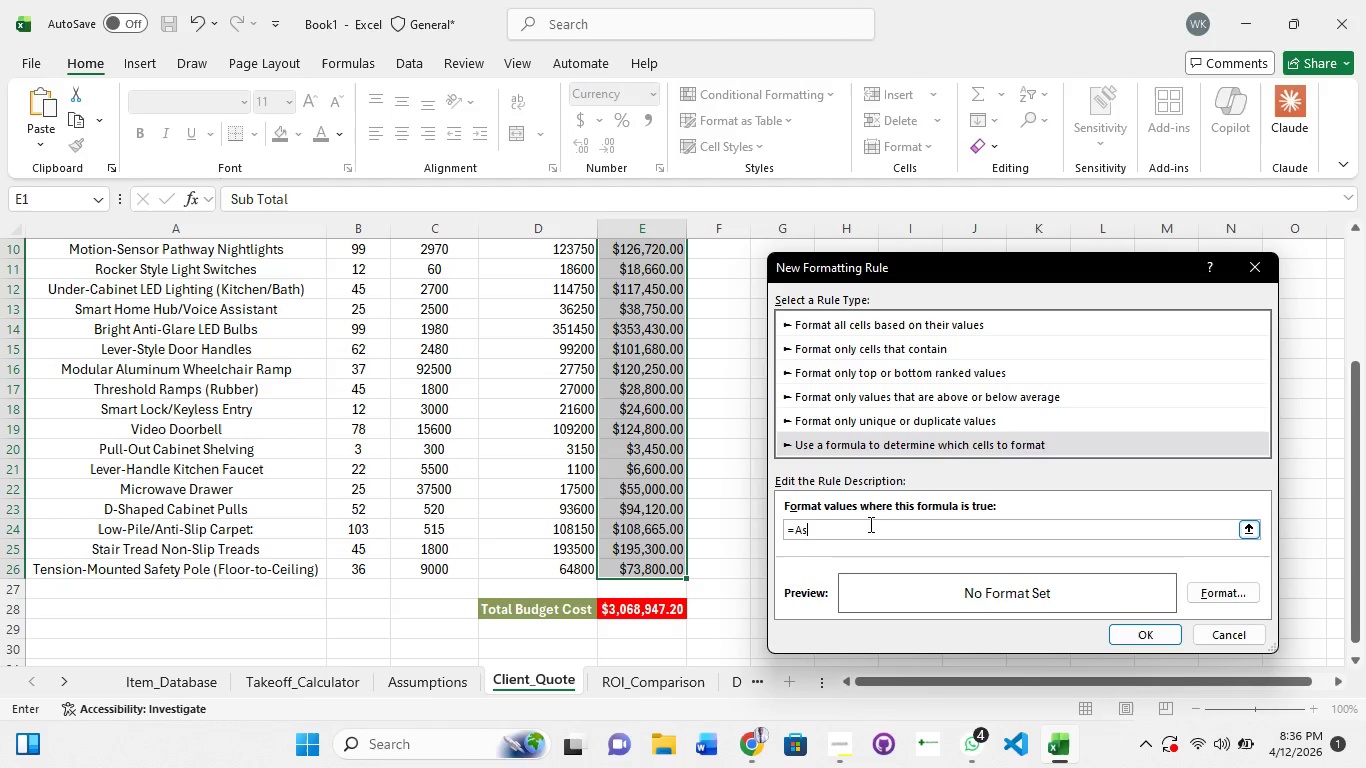 
key(Backspace)
 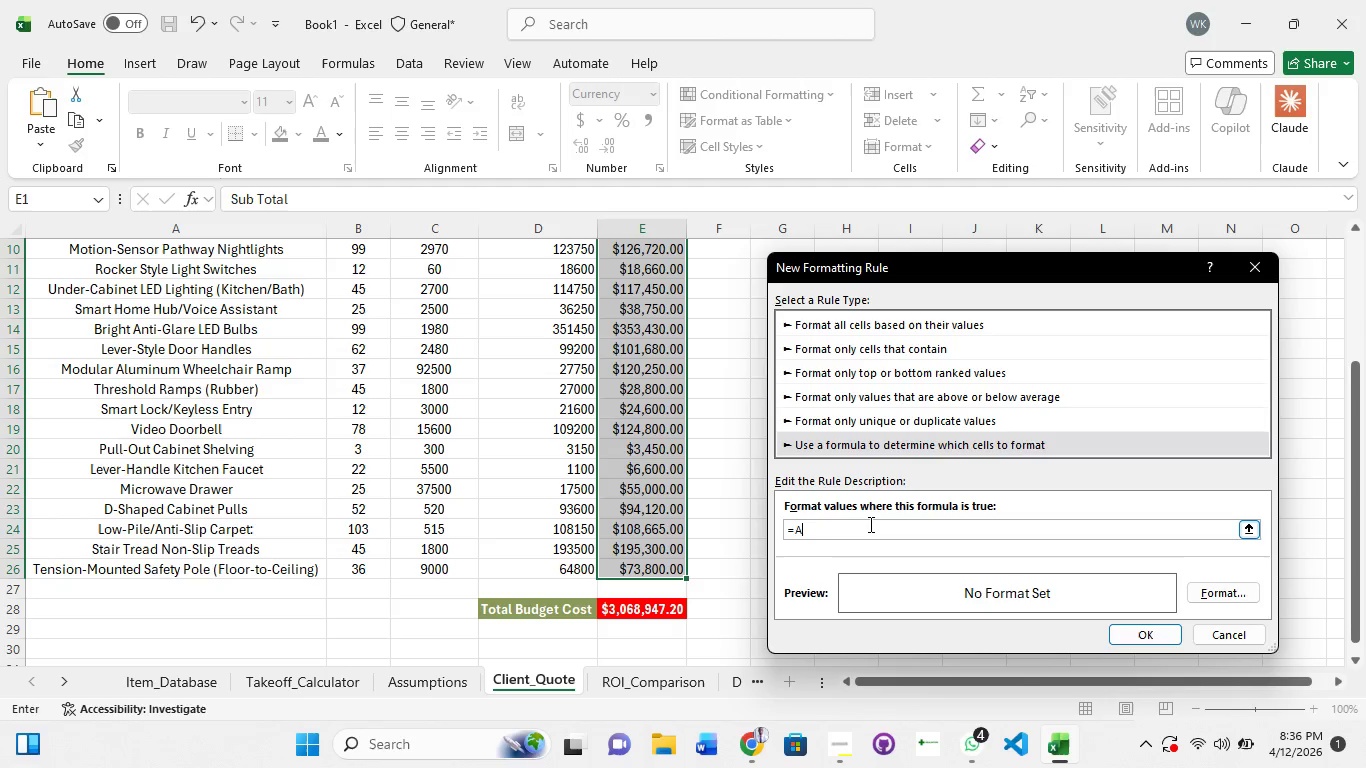 
key(Backspace)
 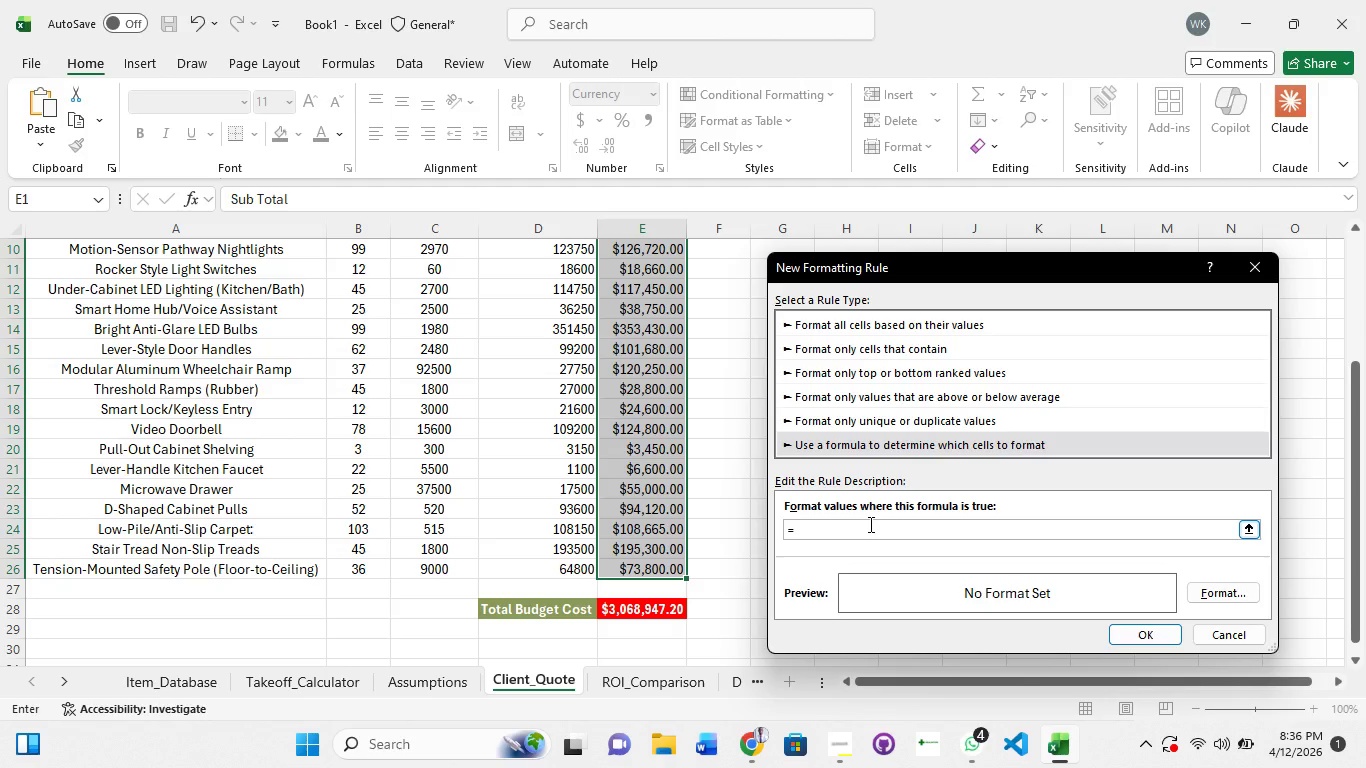 
key(Shift+E)
 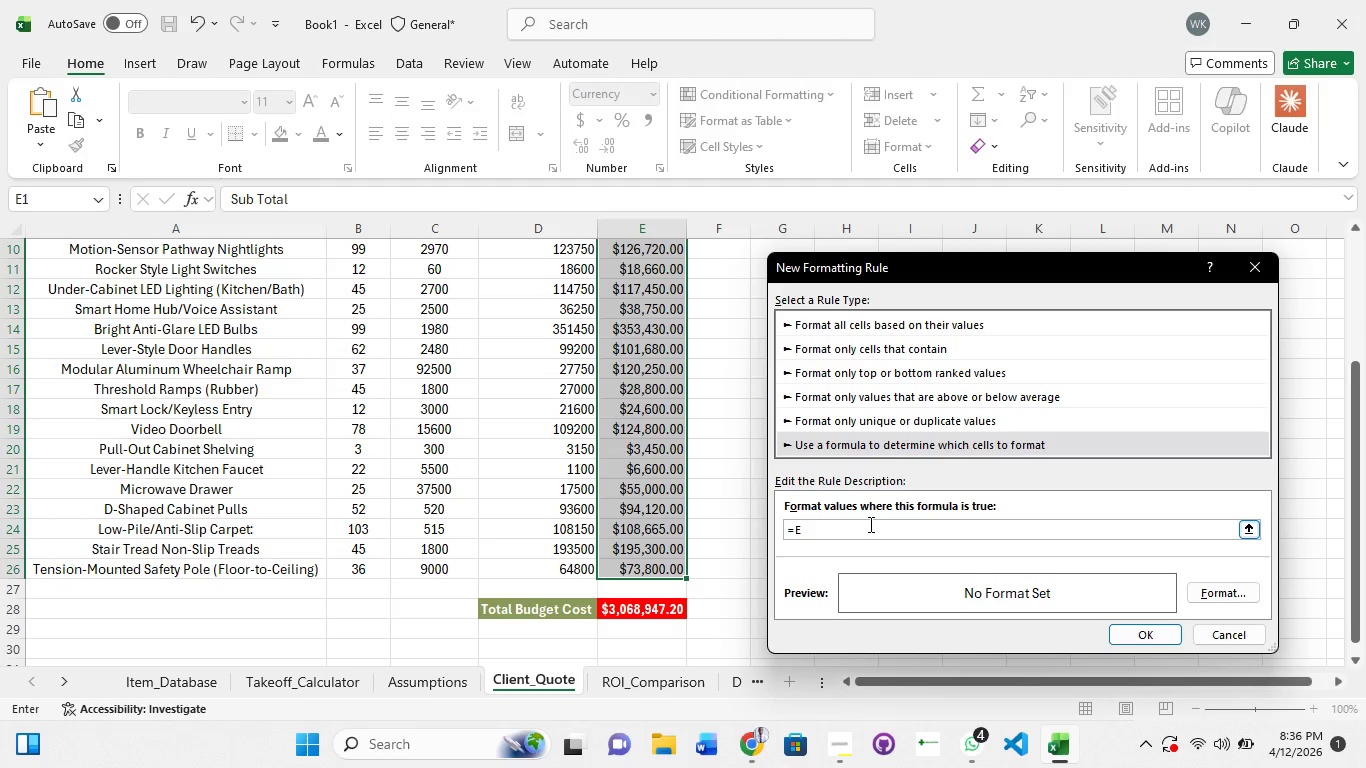 
type(28>Assumption)
 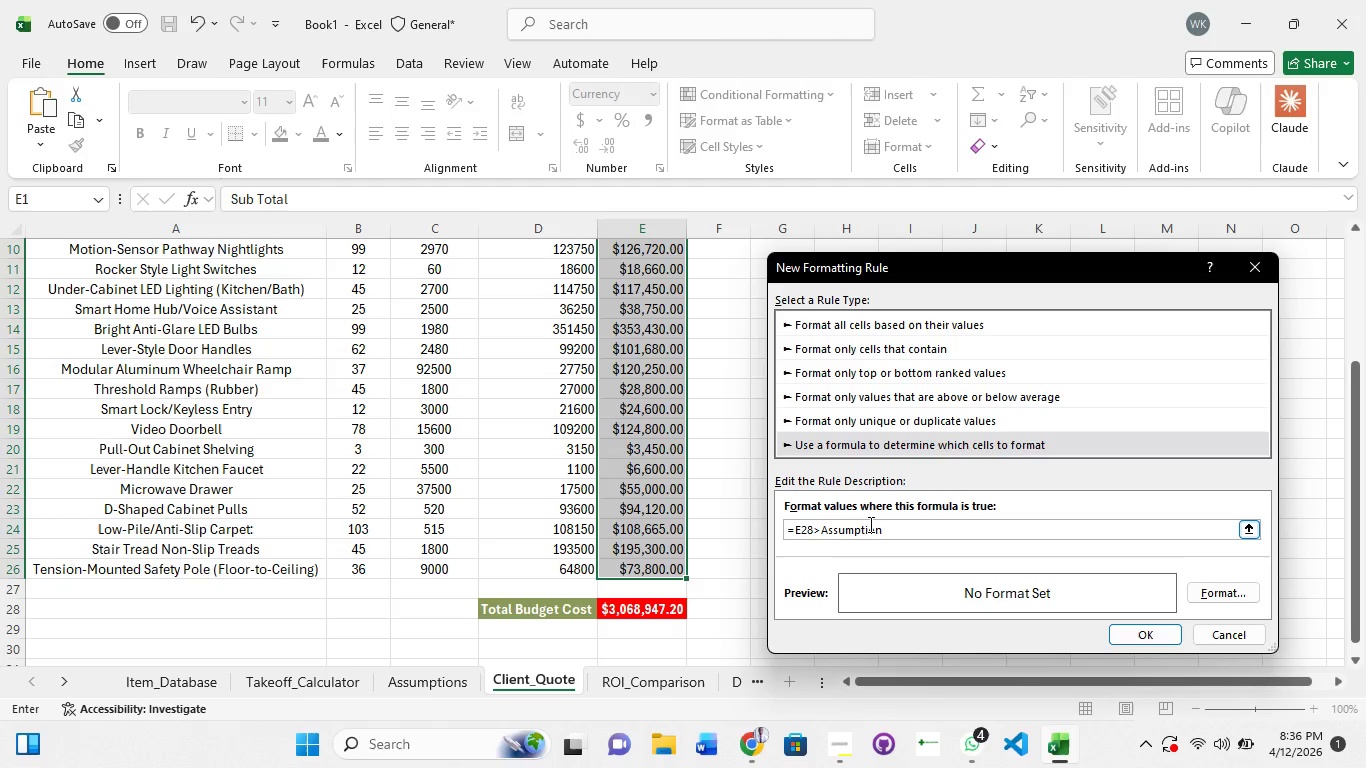 
hold_key(key=ShiftRight, duration=1.5)
 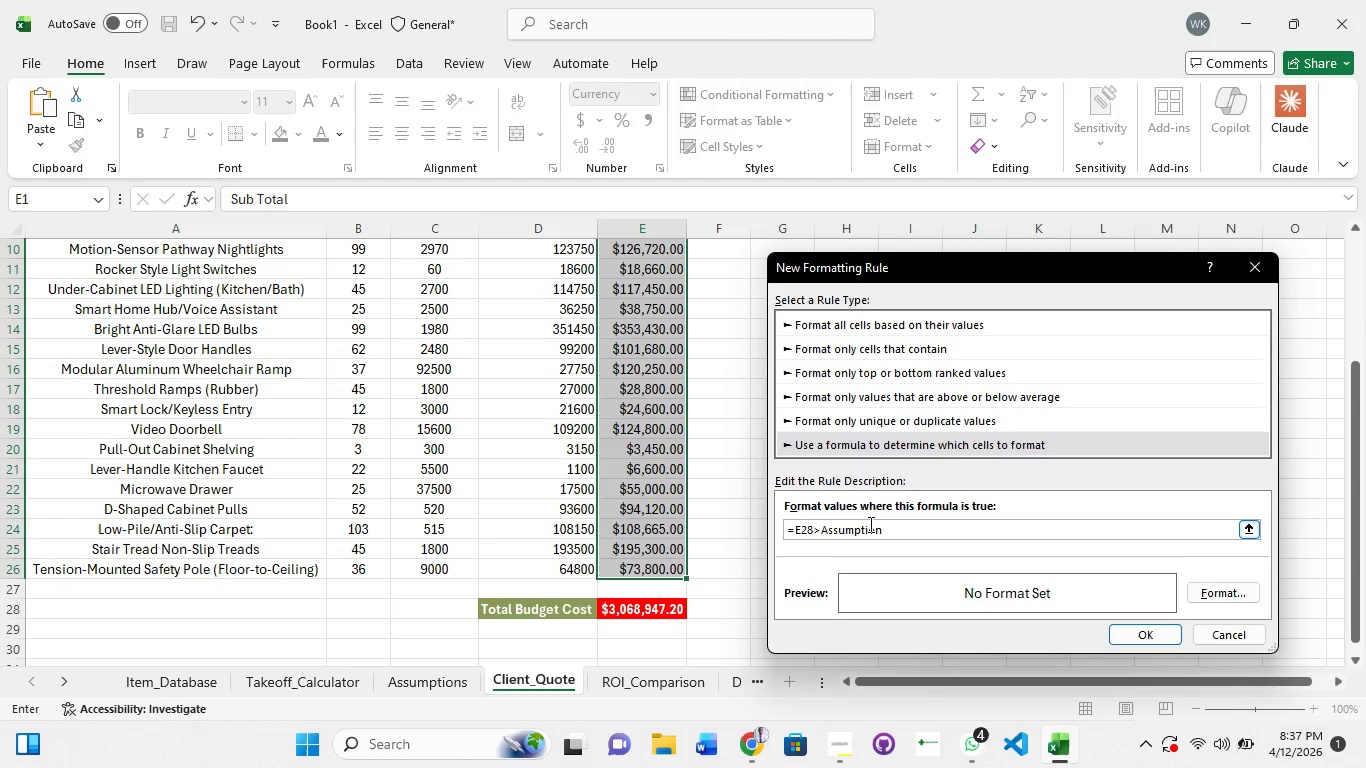 
type(!B)
 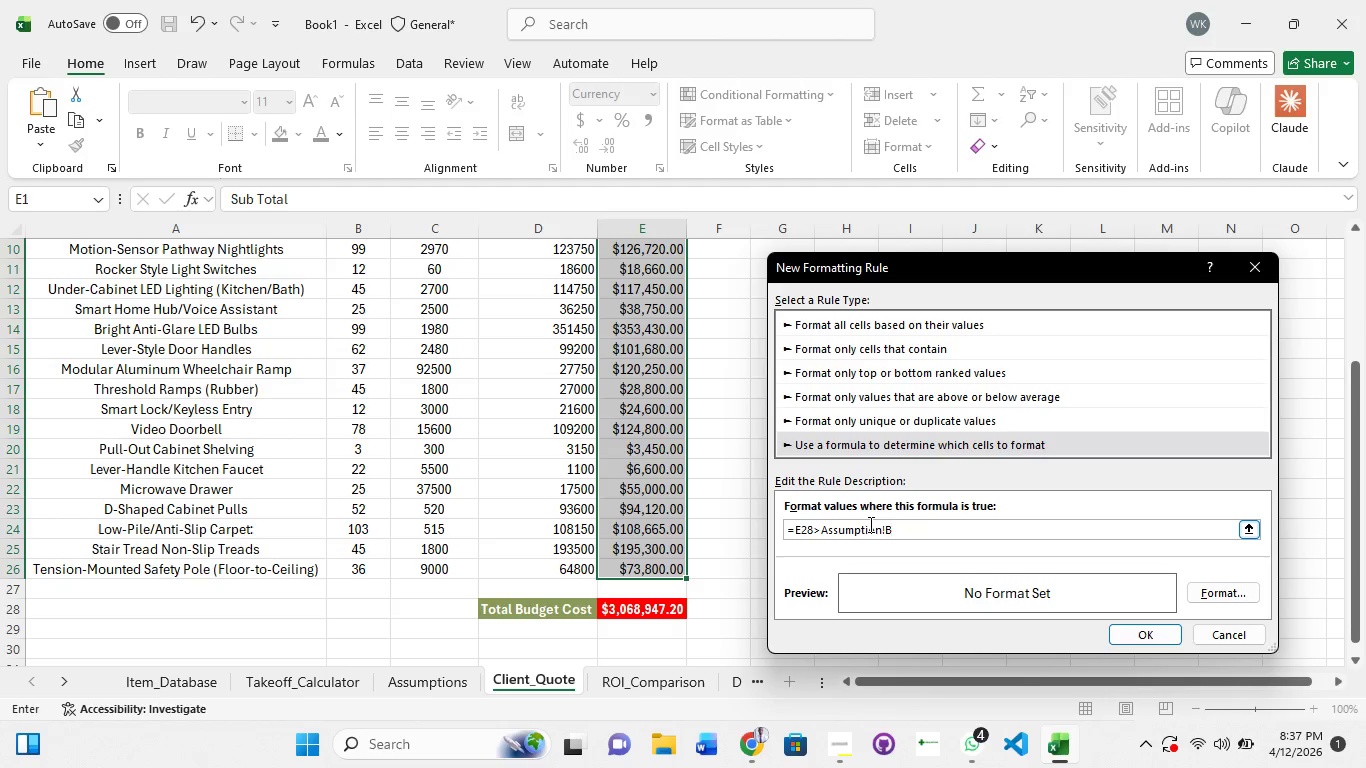 
wait(5.22)
 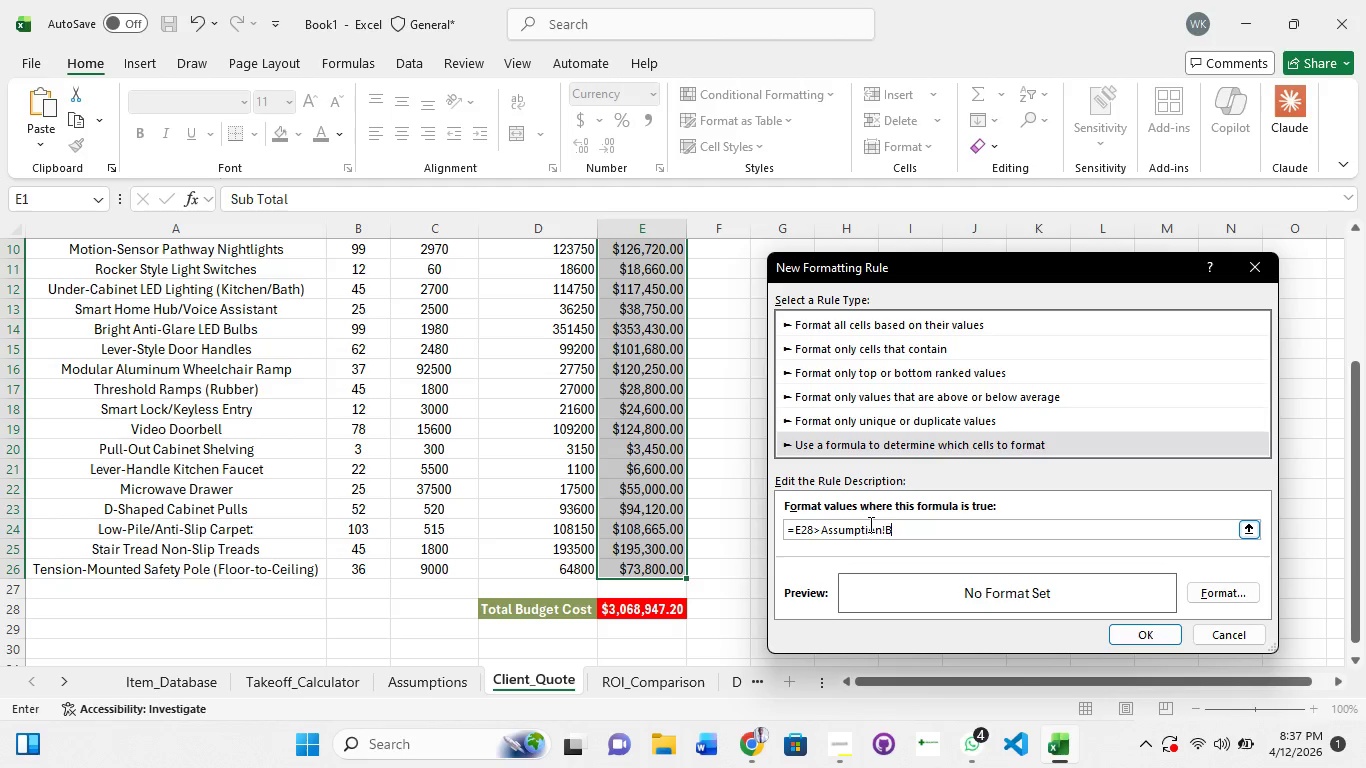 
key(Backspace)
type($B$%)
key(Backspace)
type(5)
 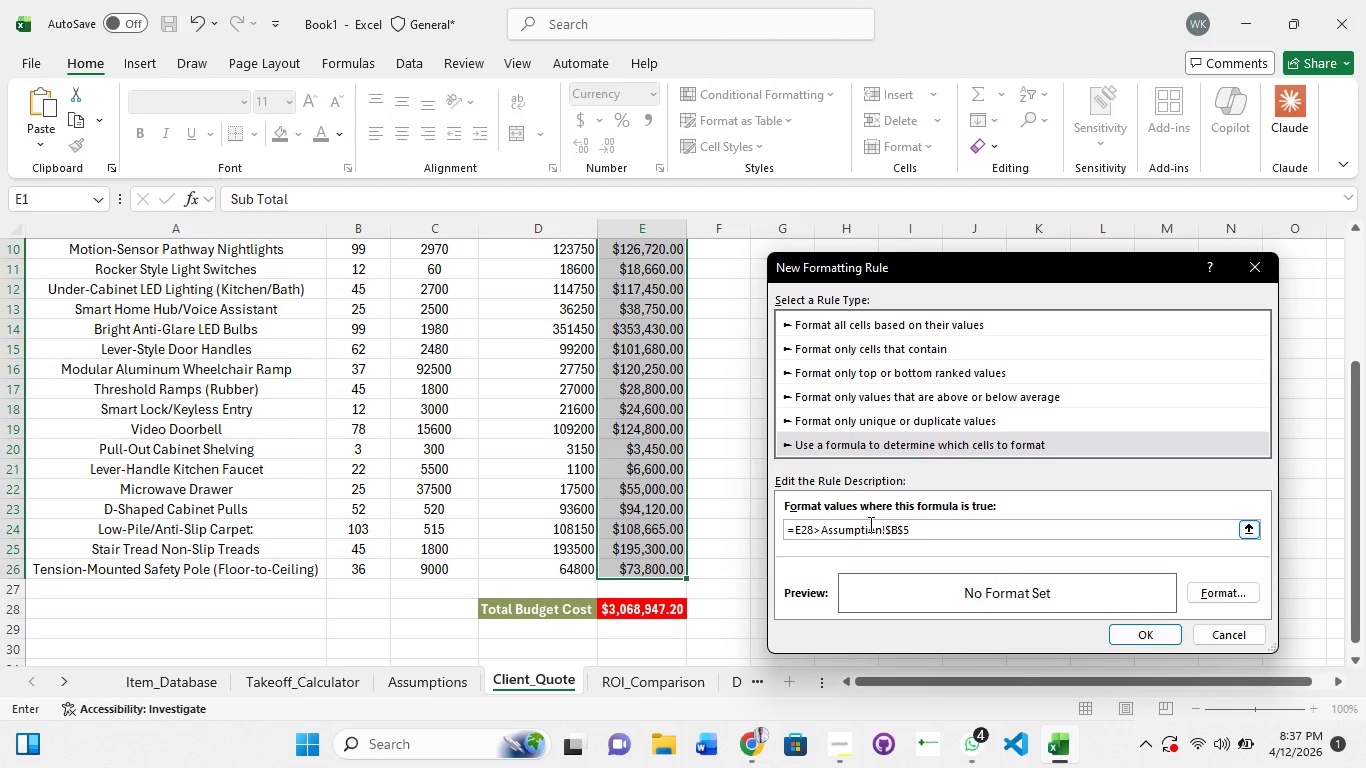 
left_click([1219, 596])
 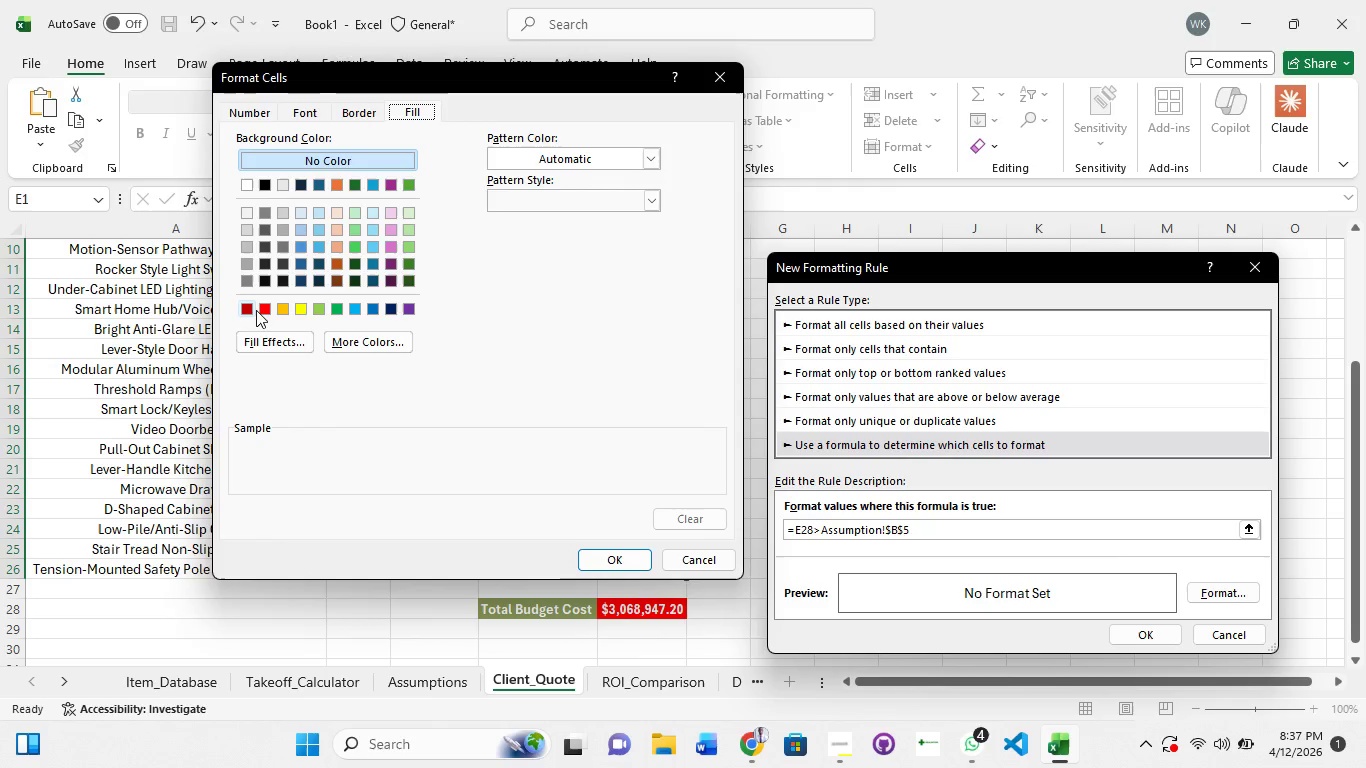 
left_click([258, 307])
 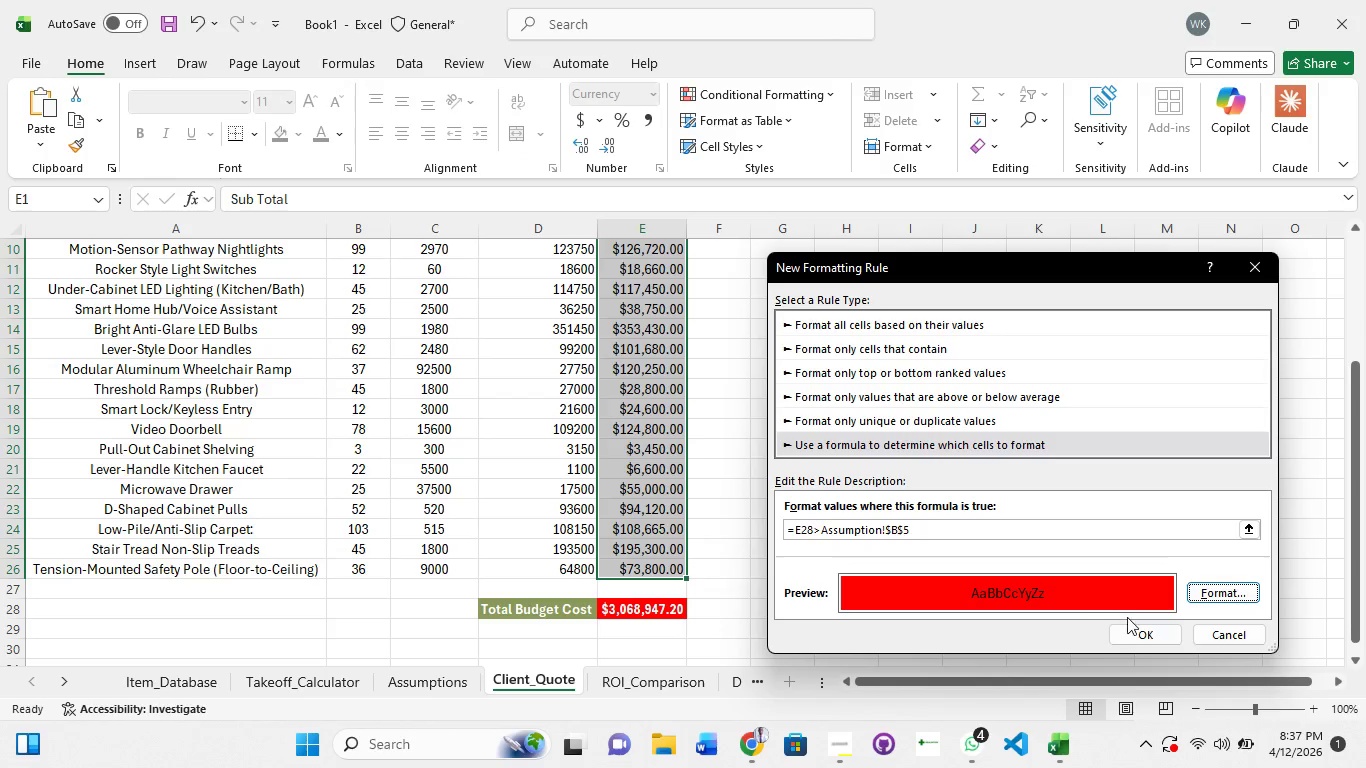 
left_click([1151, 628])
 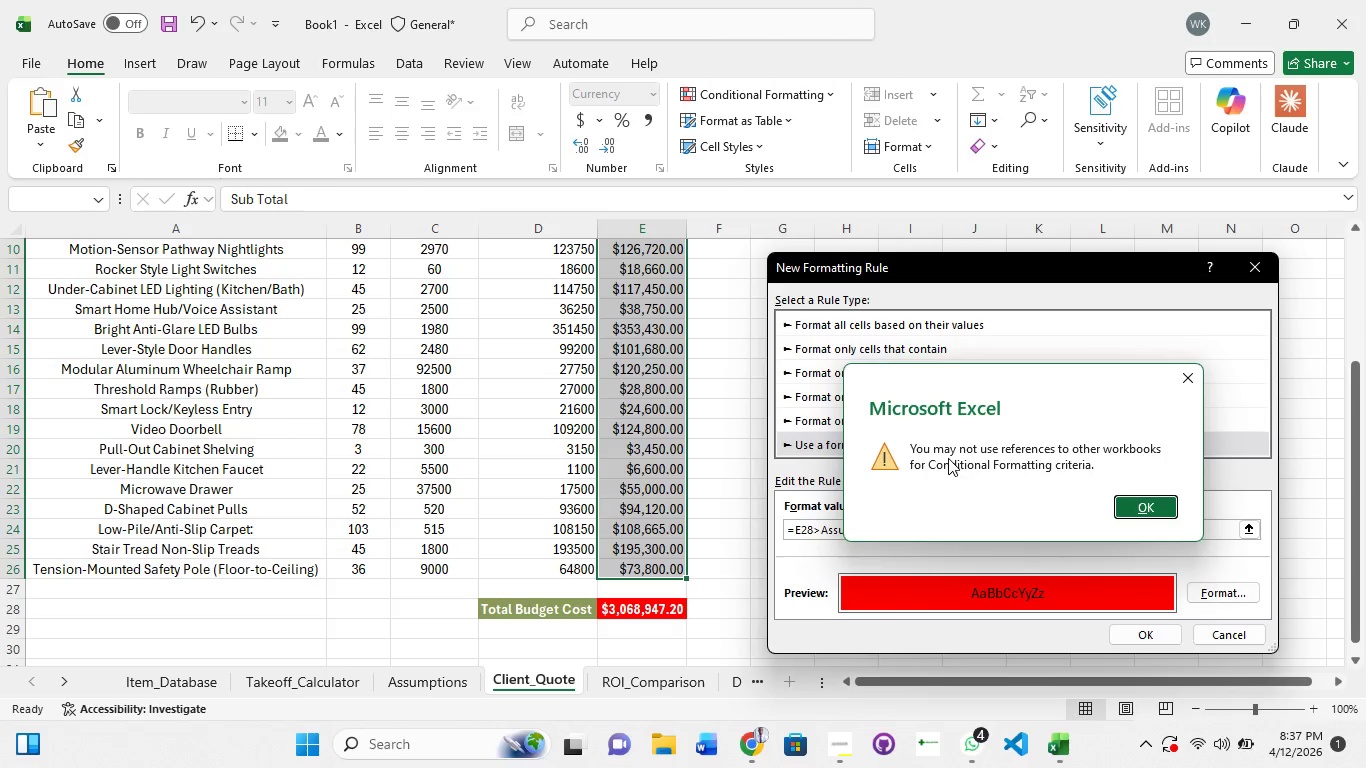 
wait(7.48)
 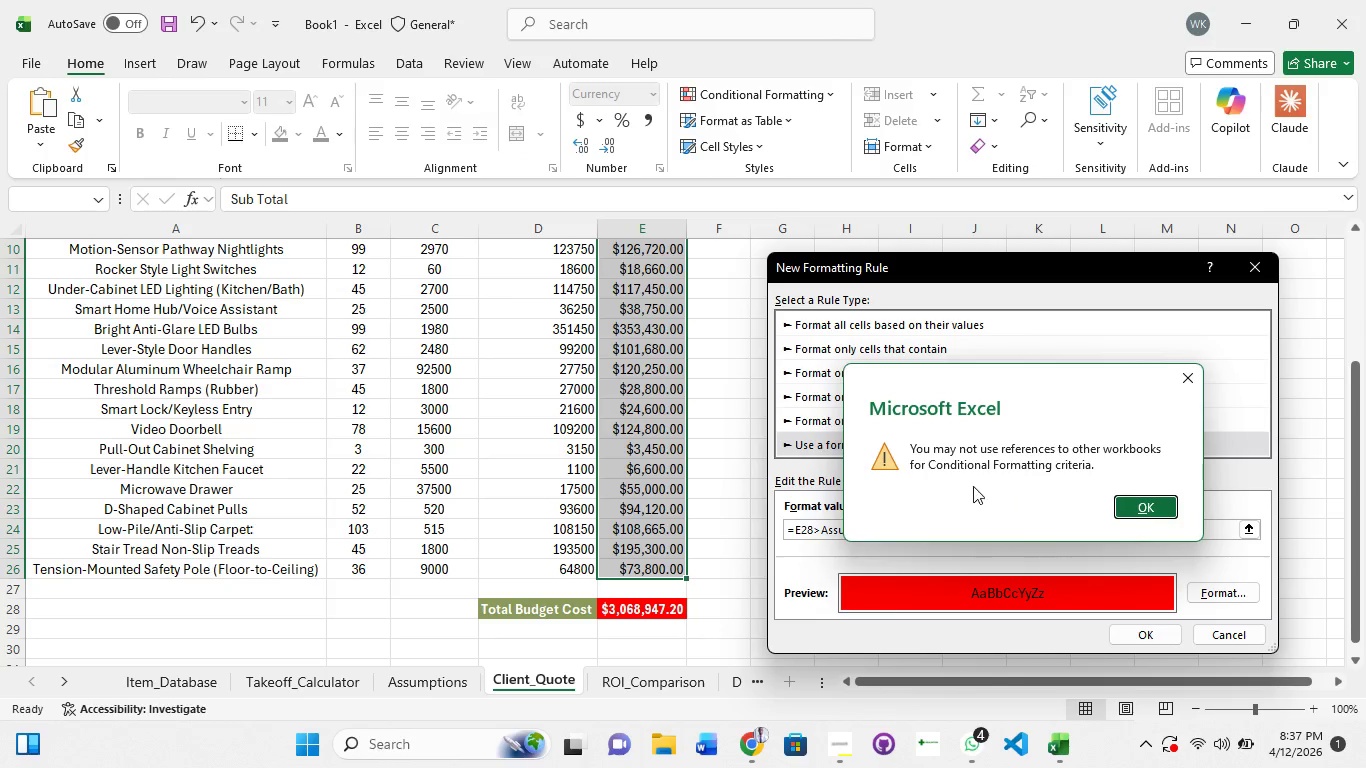 
left_click([1138, 503])
 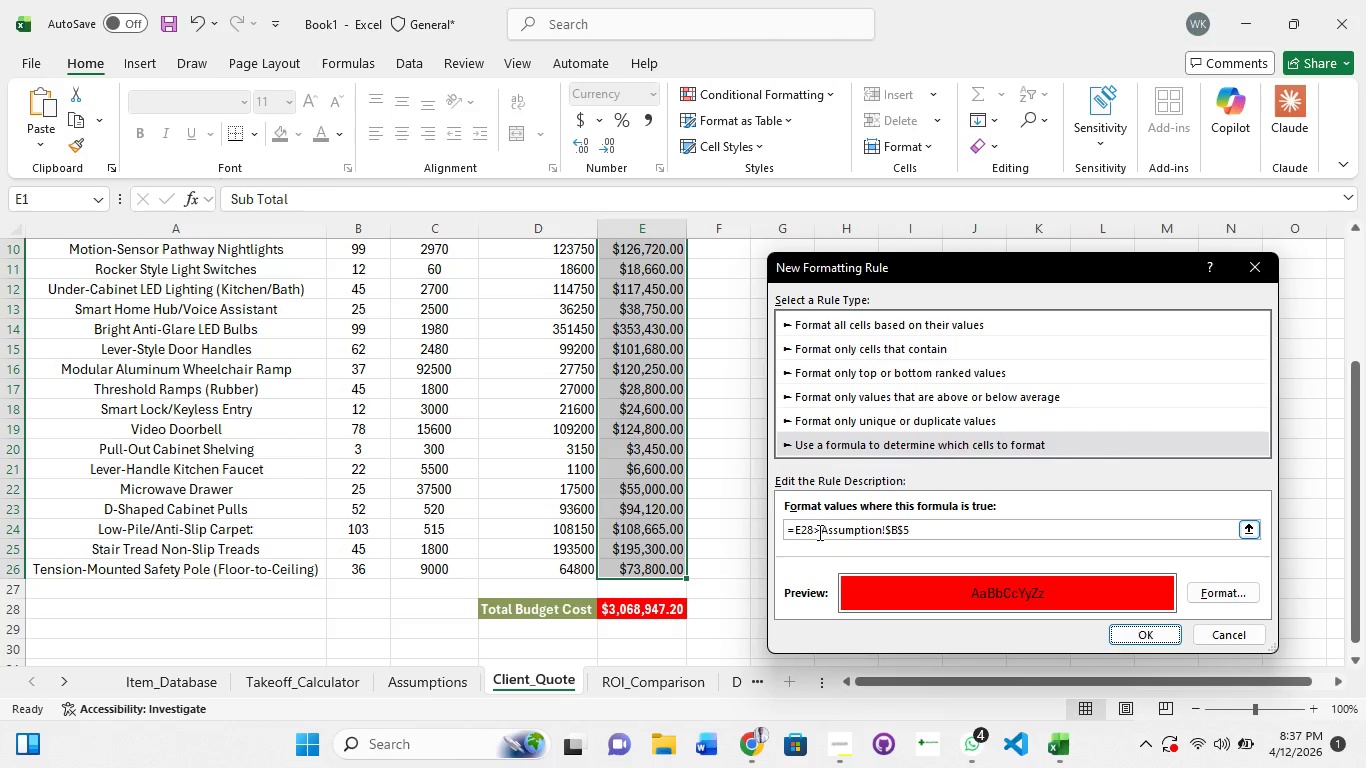 
wait(5.52)
 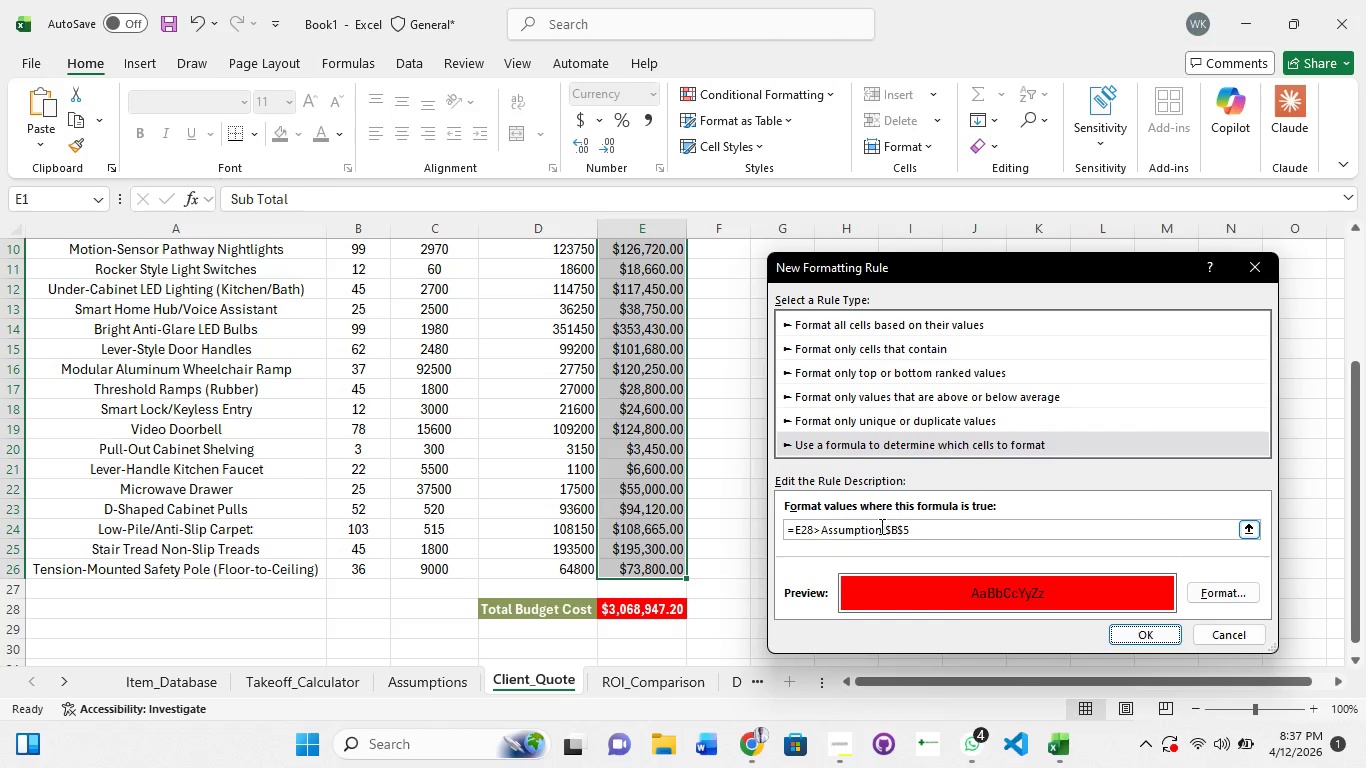 
key(Quote)
 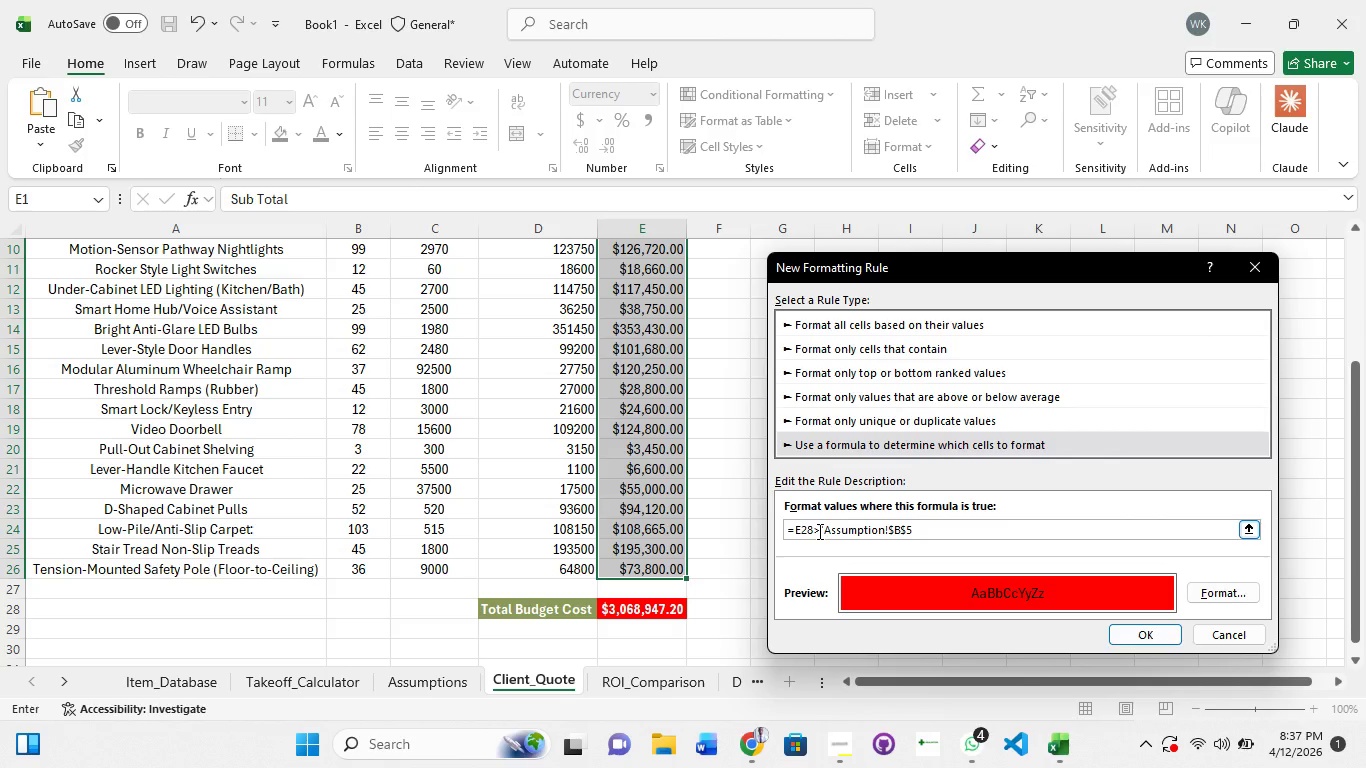 
key(Backspace)
 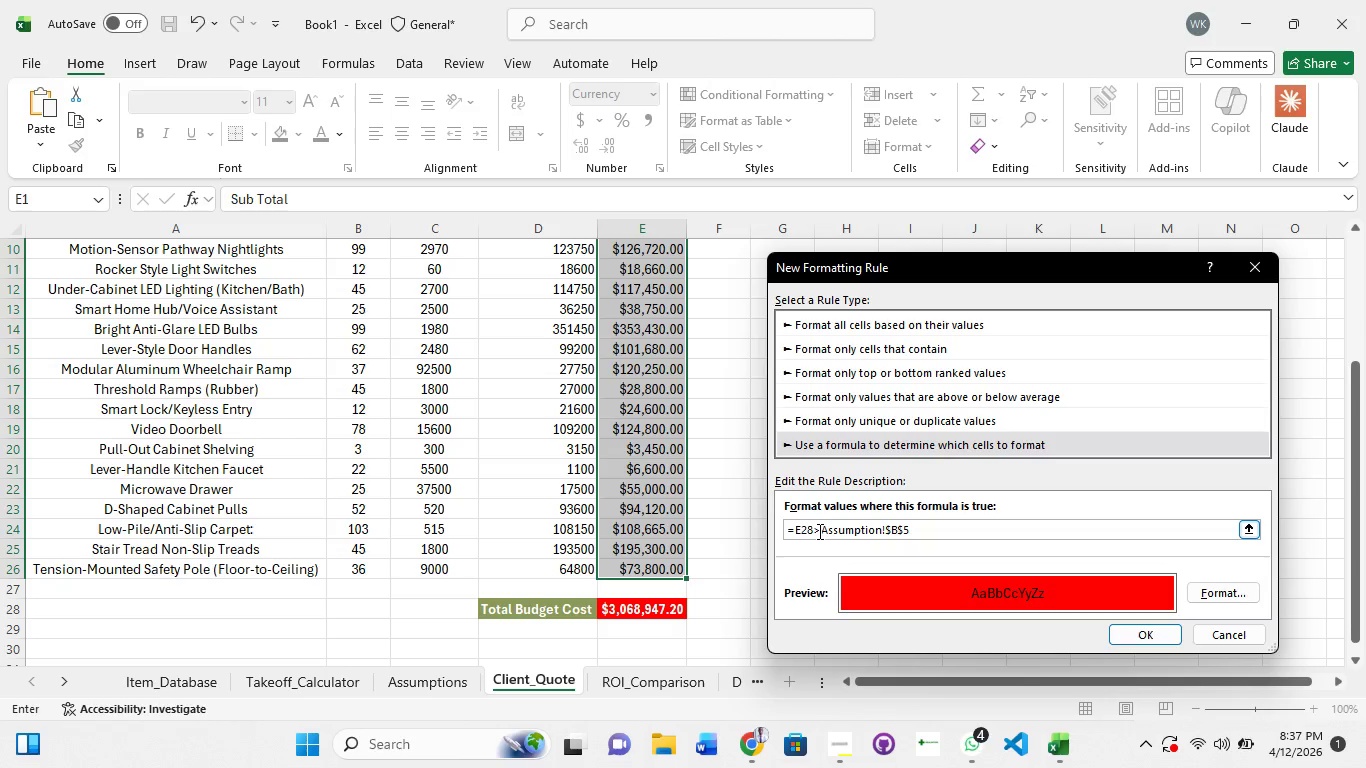 
key(ArrowRight)
 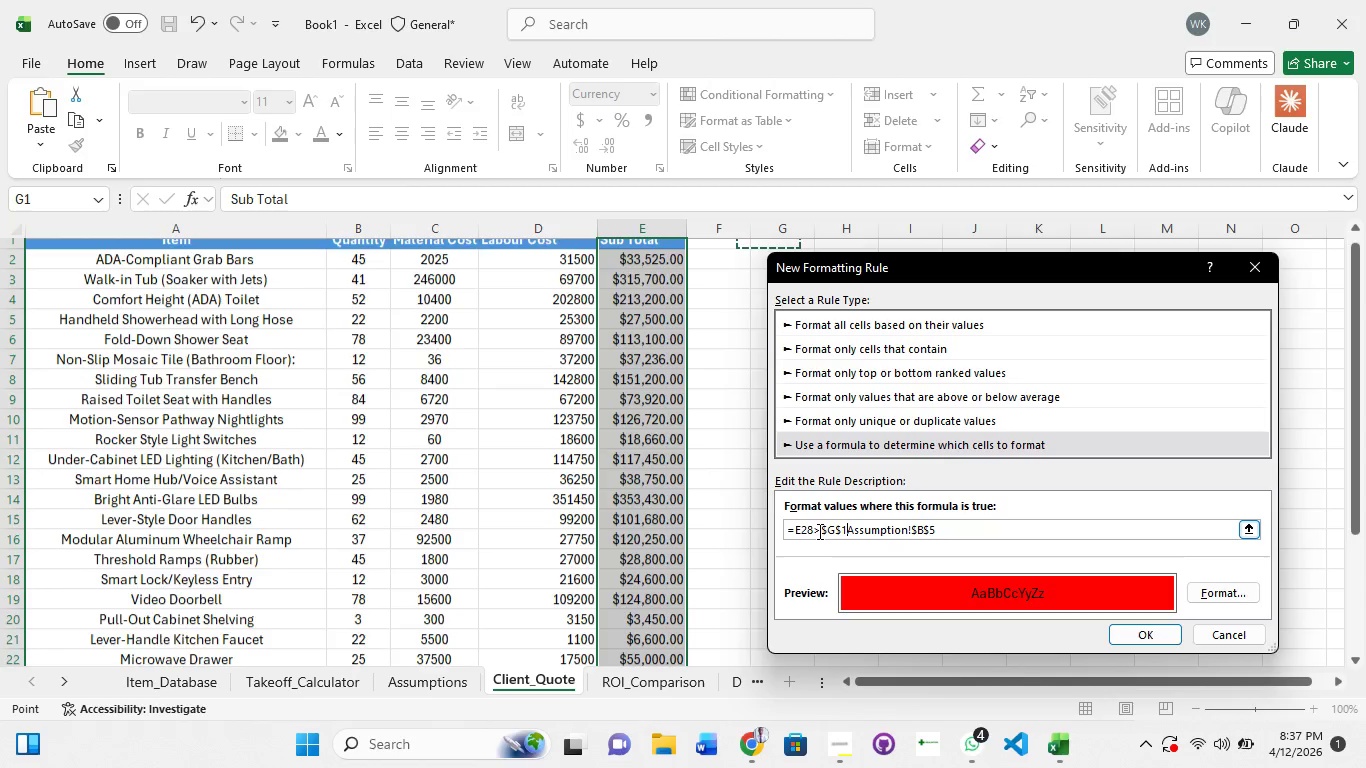 
key(ArrowRight)
 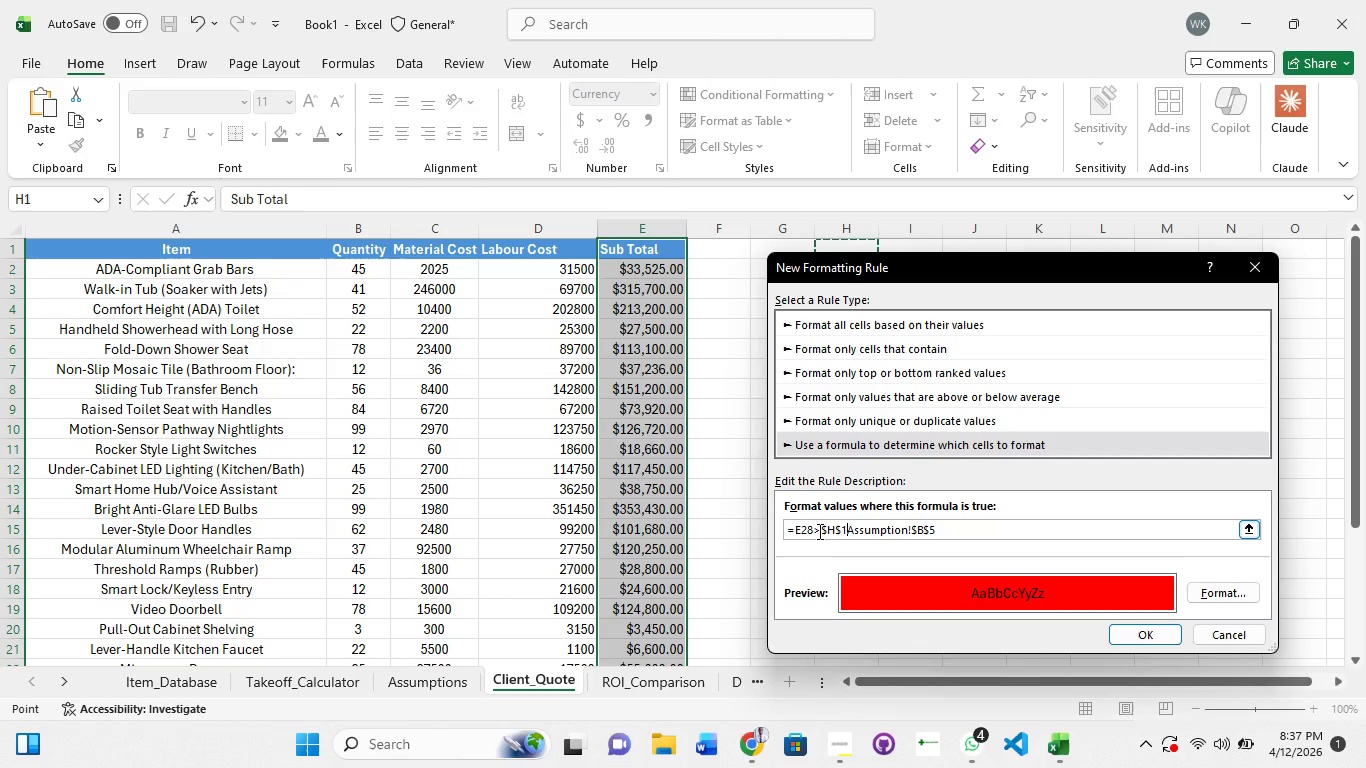 
key(ArrowRight)
 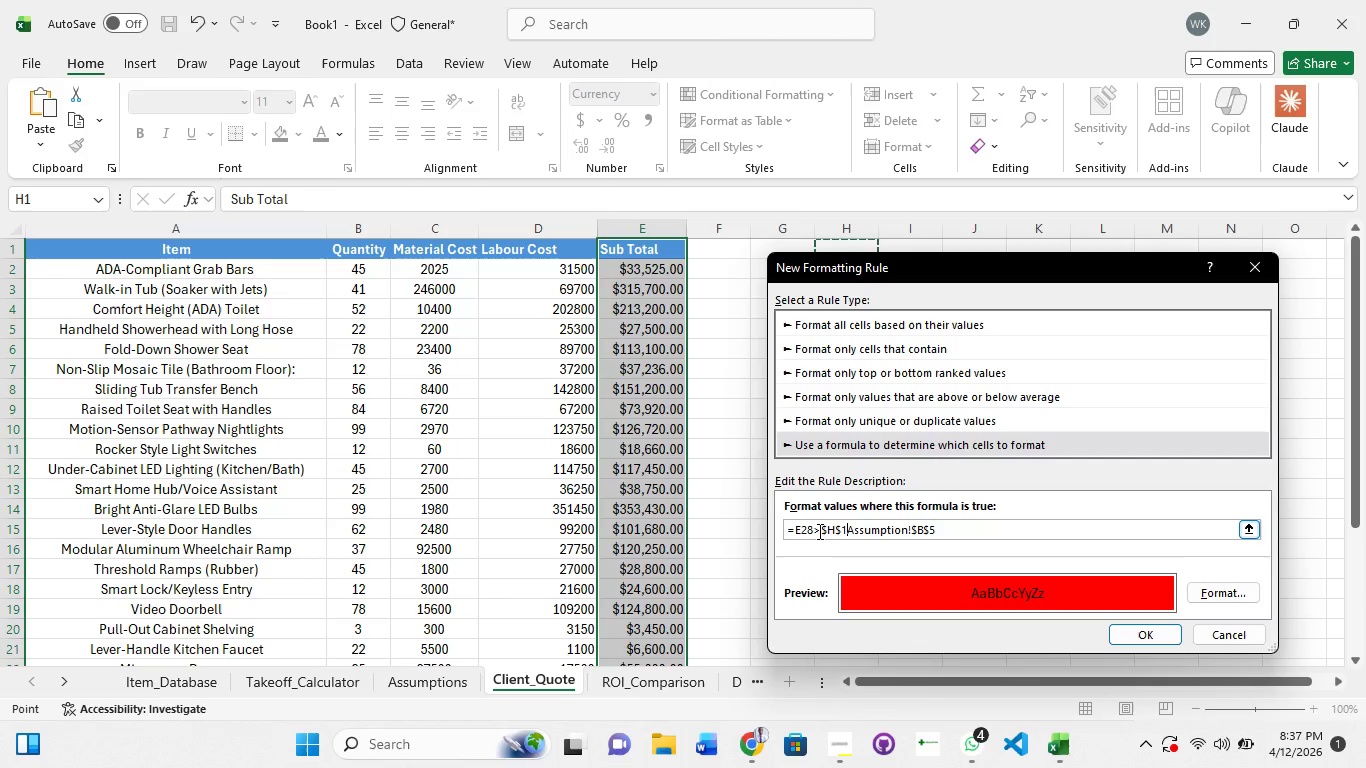 
key(Control+Z)
 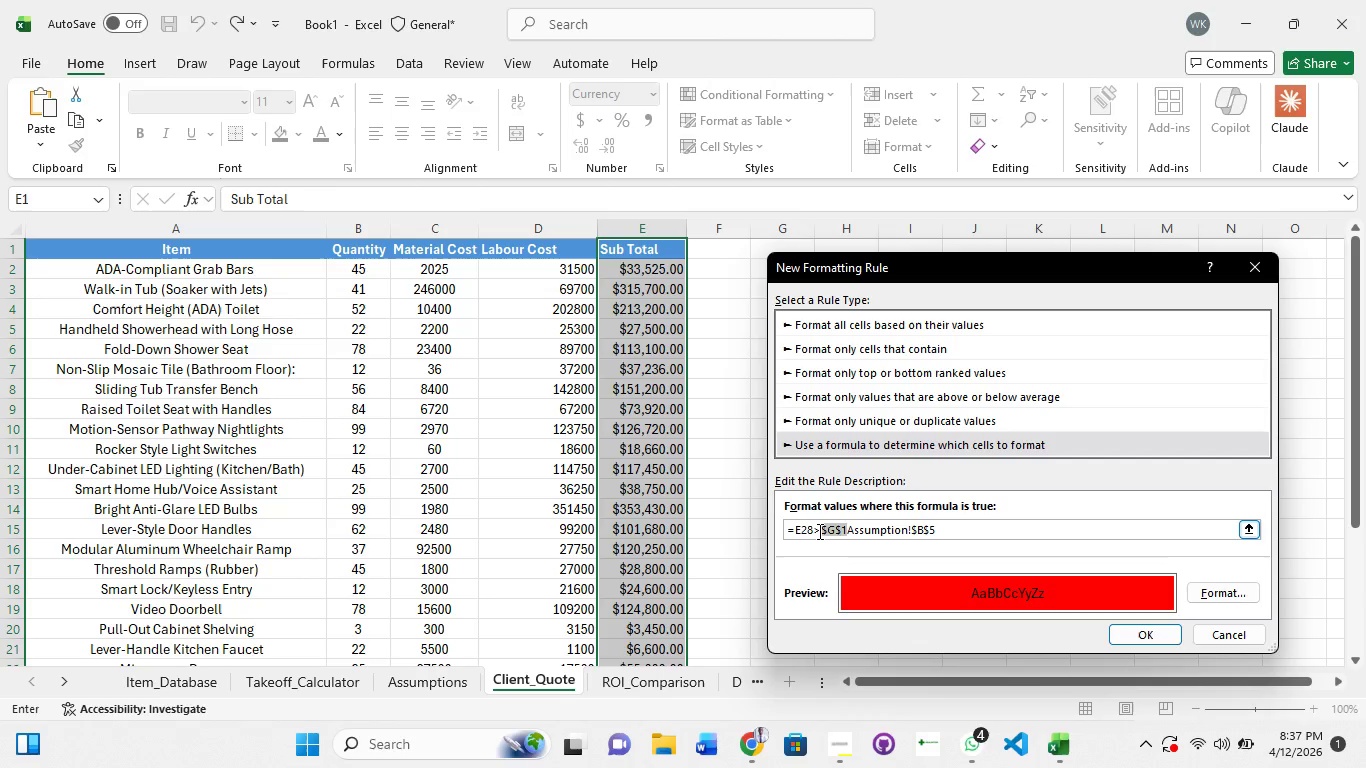 
key(Control+Z)
 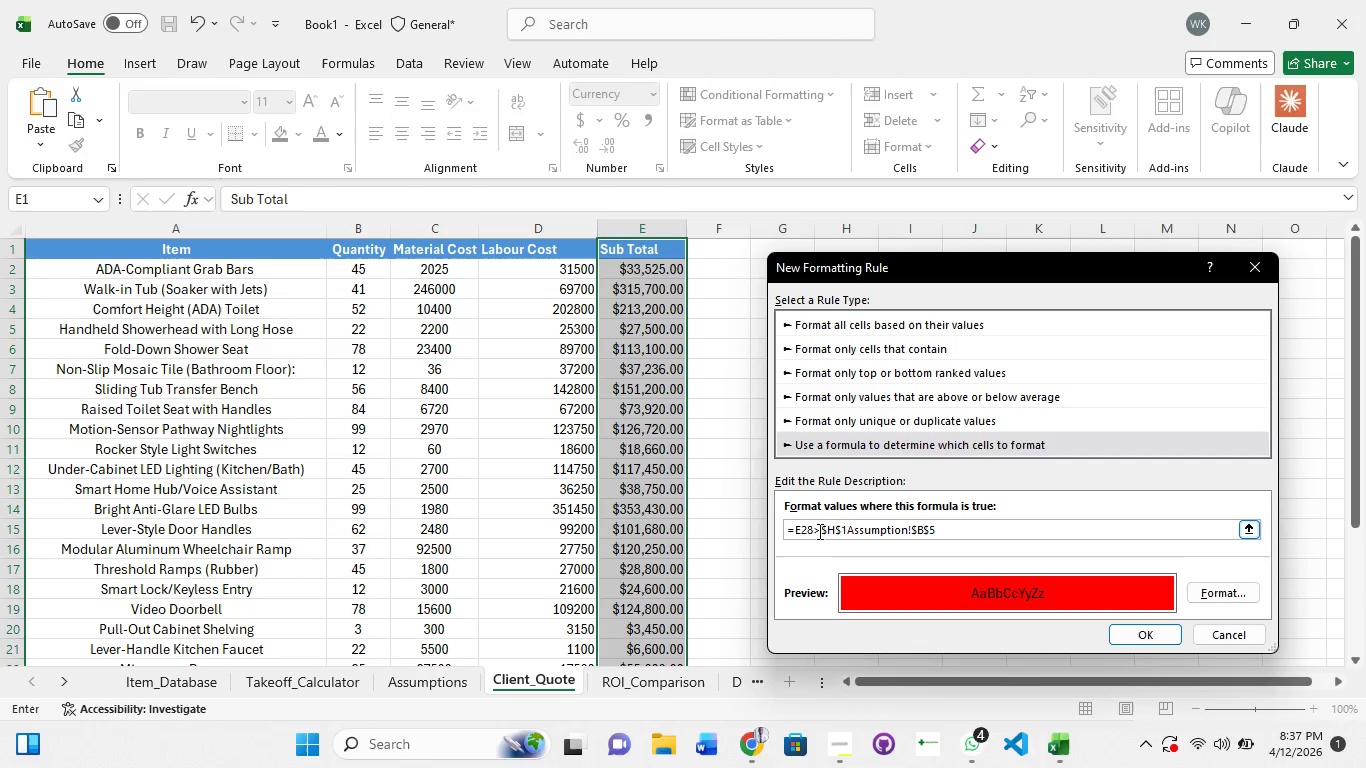 
key(Control+Z)
 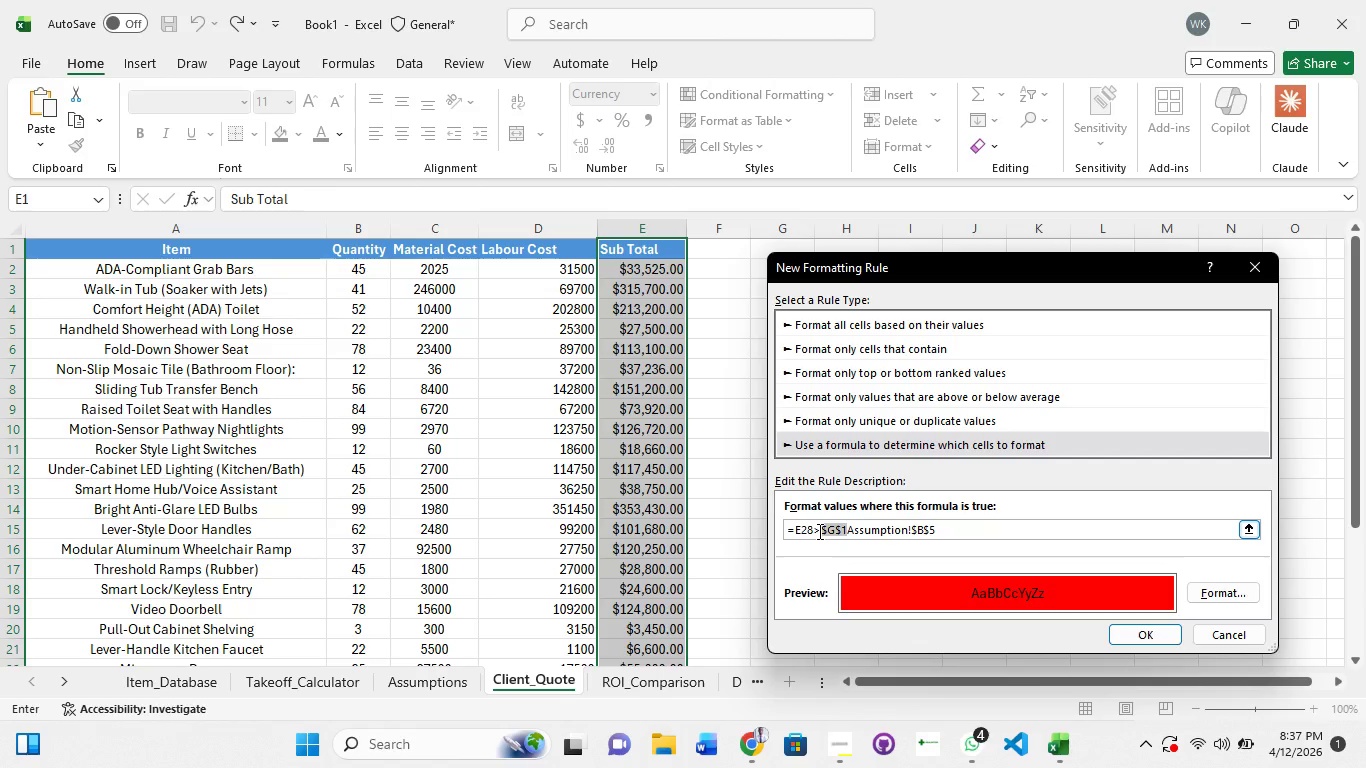 
key(Backspace)
 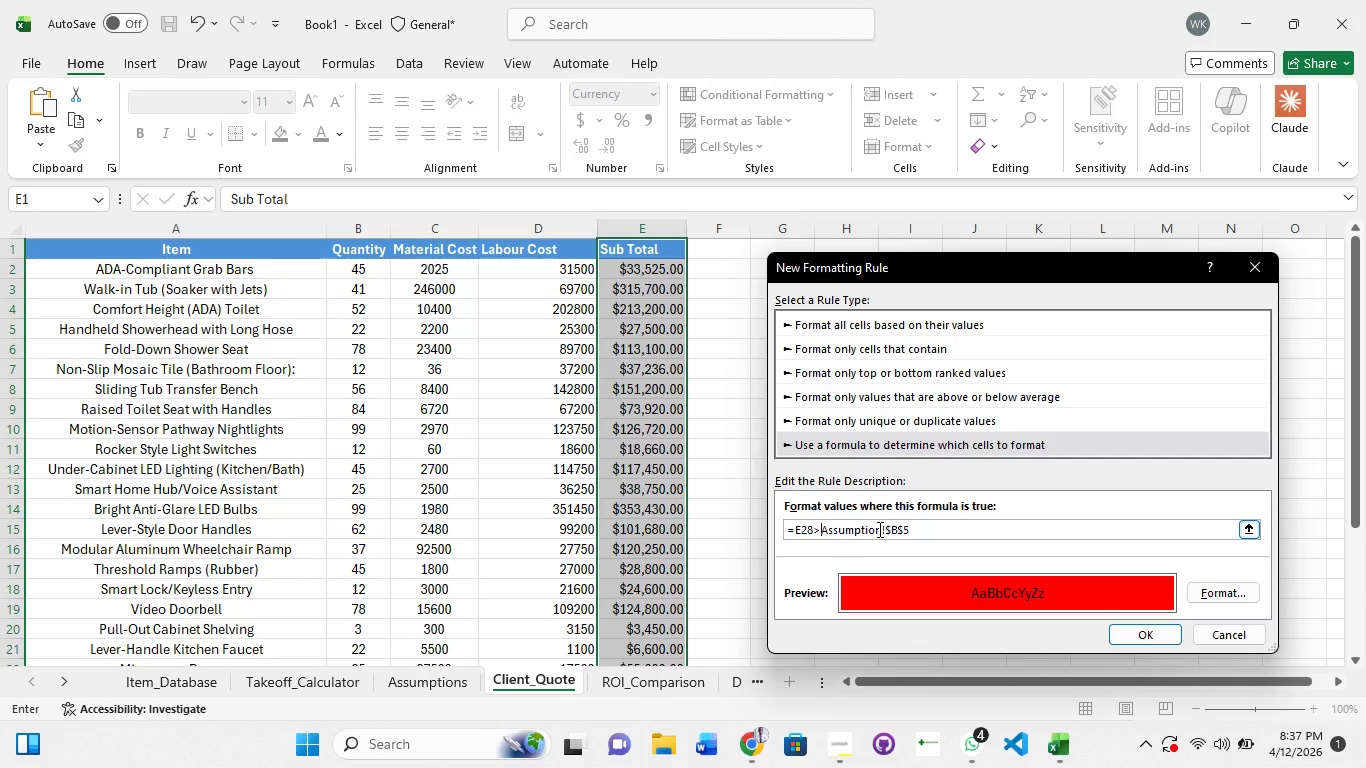 
left_click([880, 527])
 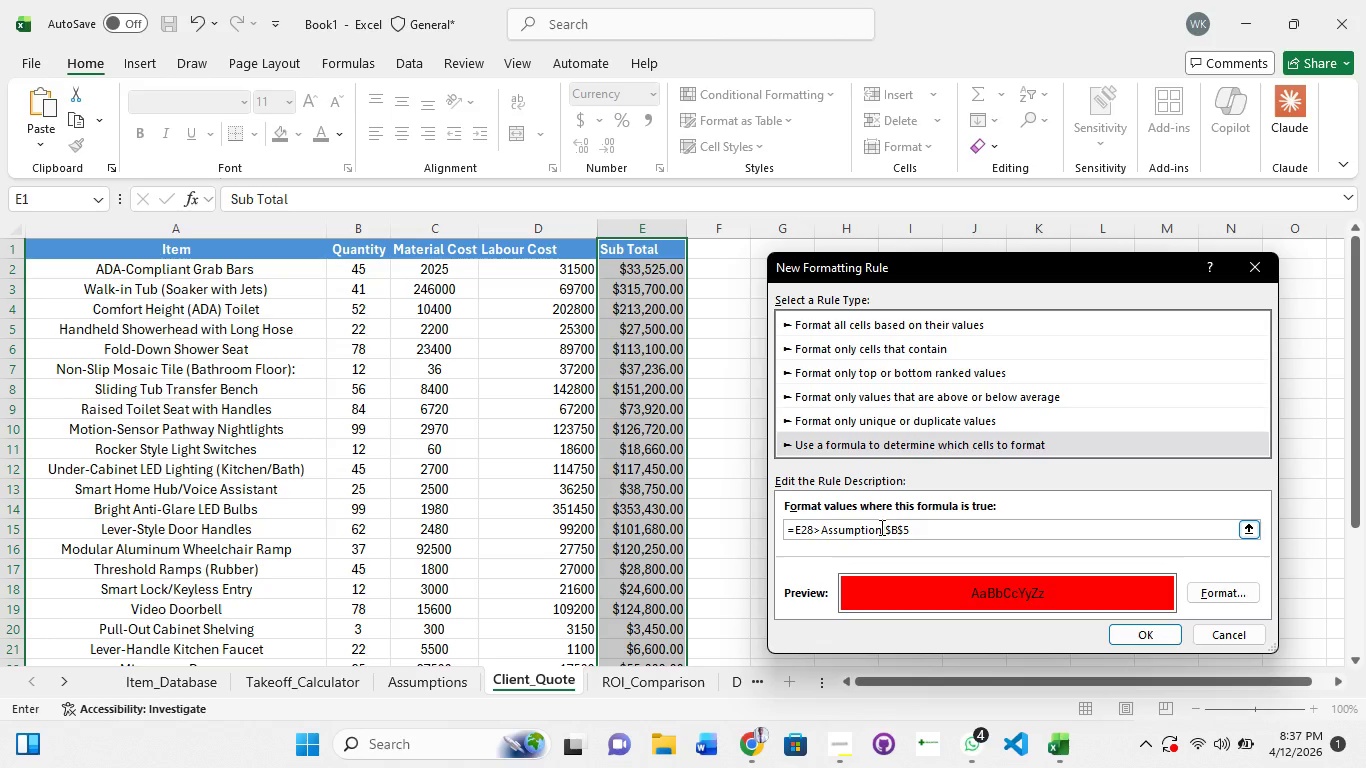 
key(S)
 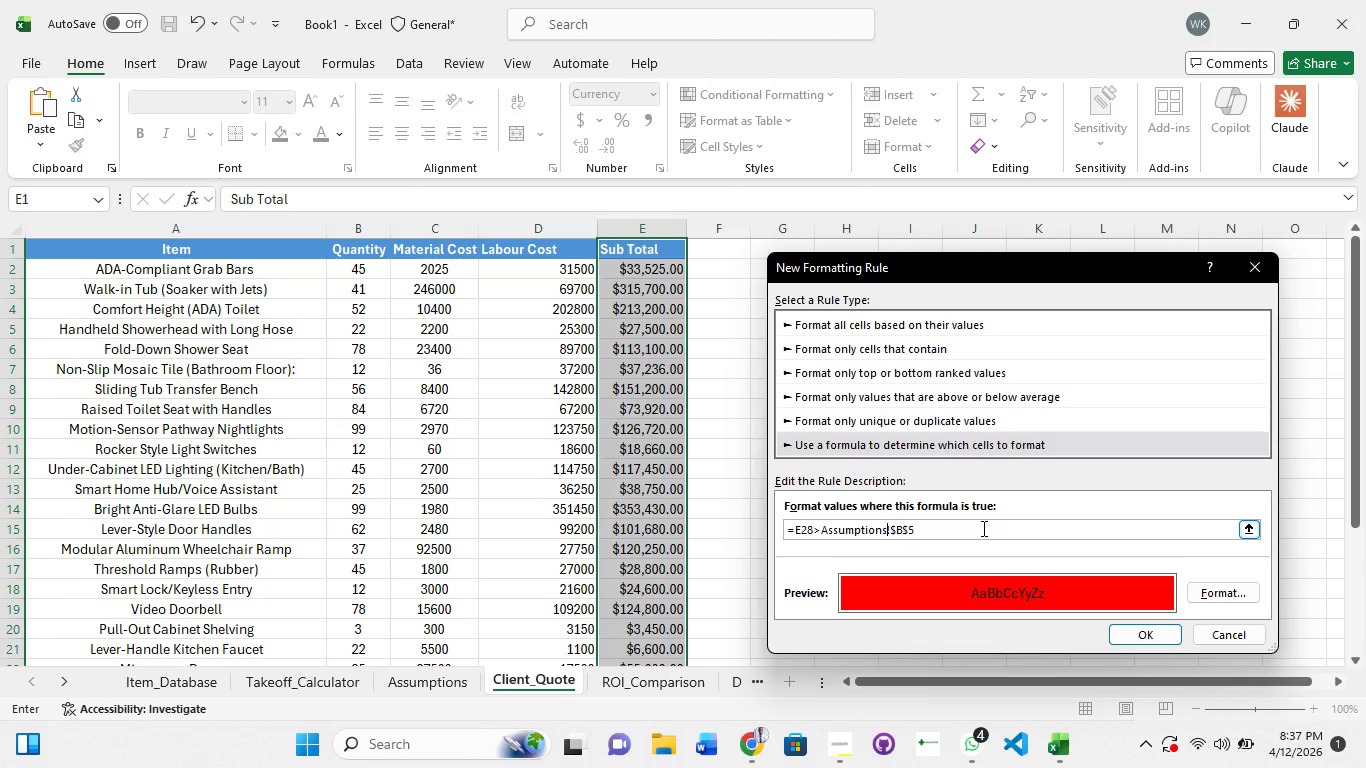 
key(Enter)
 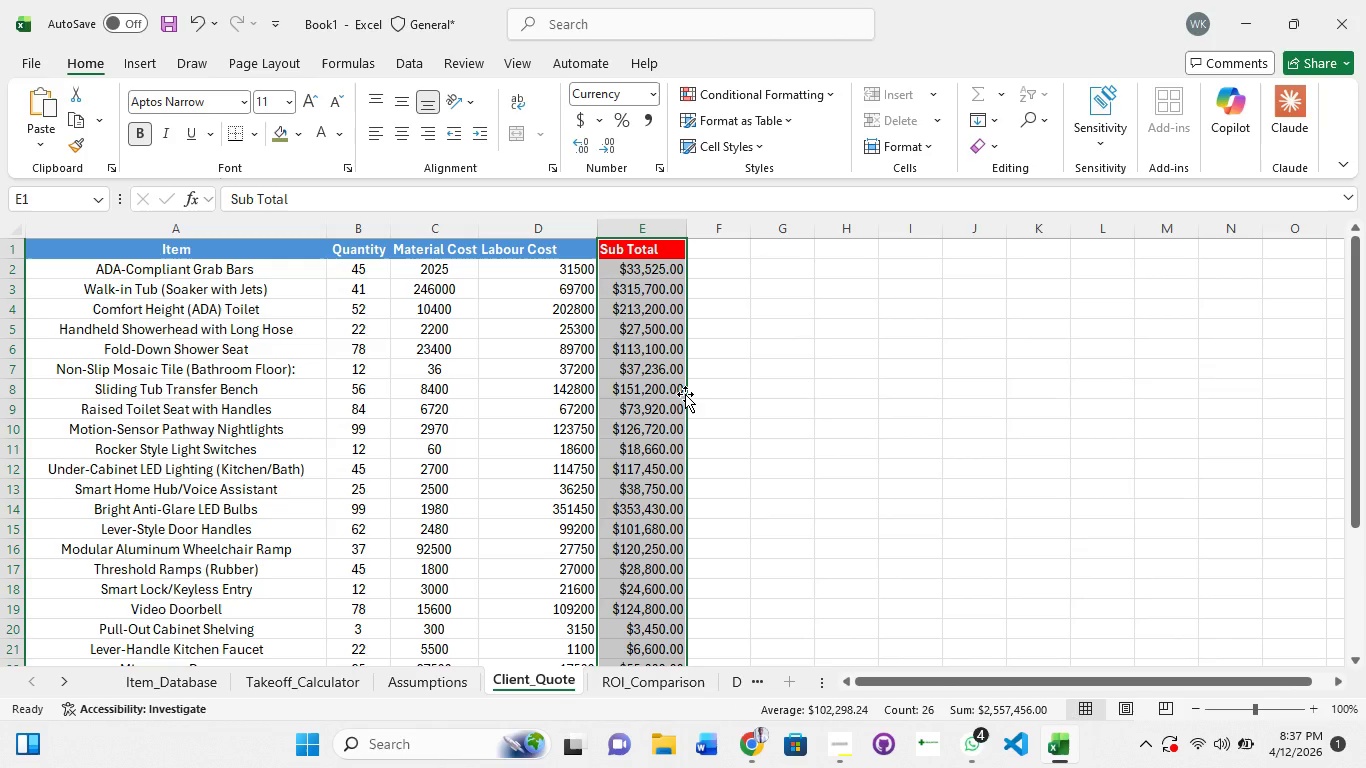 
scroll: coordinate [676, 426], scroll_direction: down, amount: 4.0
 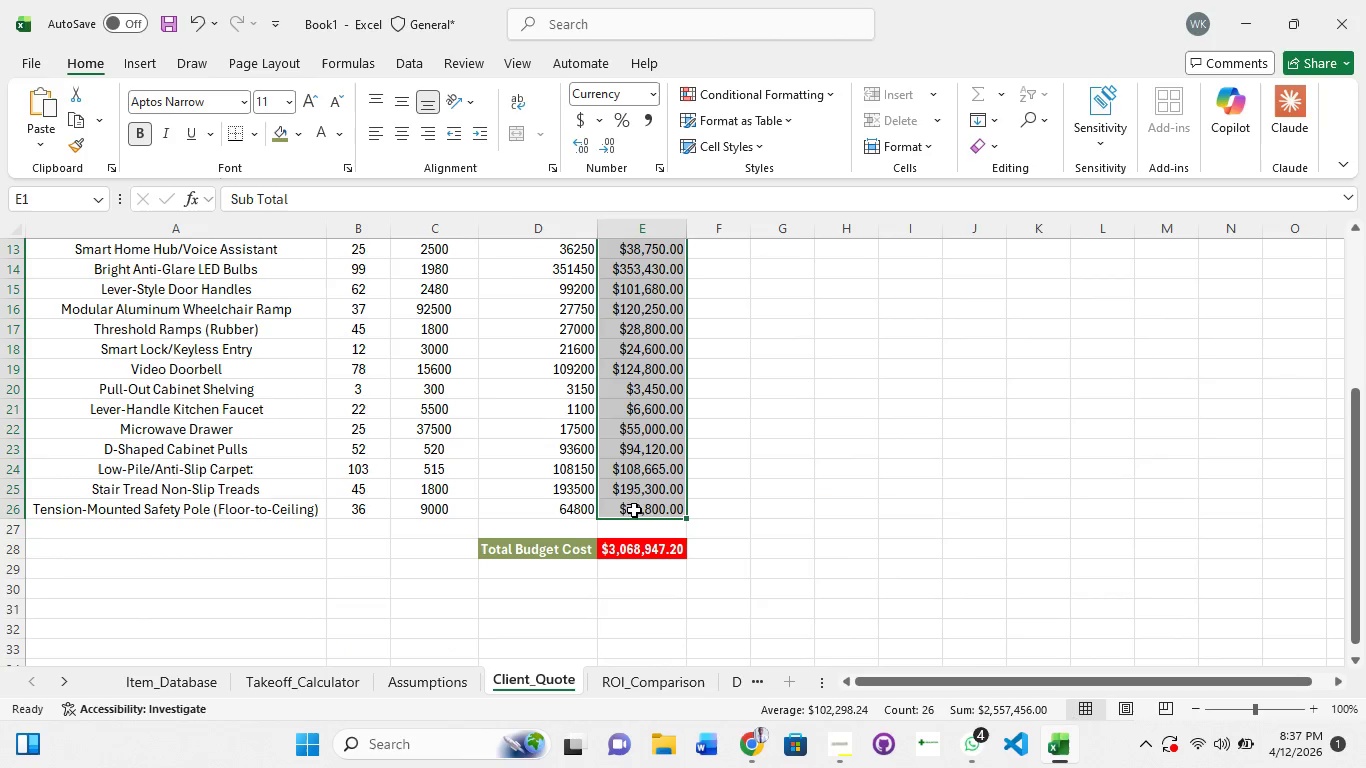 
scroll: coordinate [640, 479], scroll_direction: up, amount: 5.0
 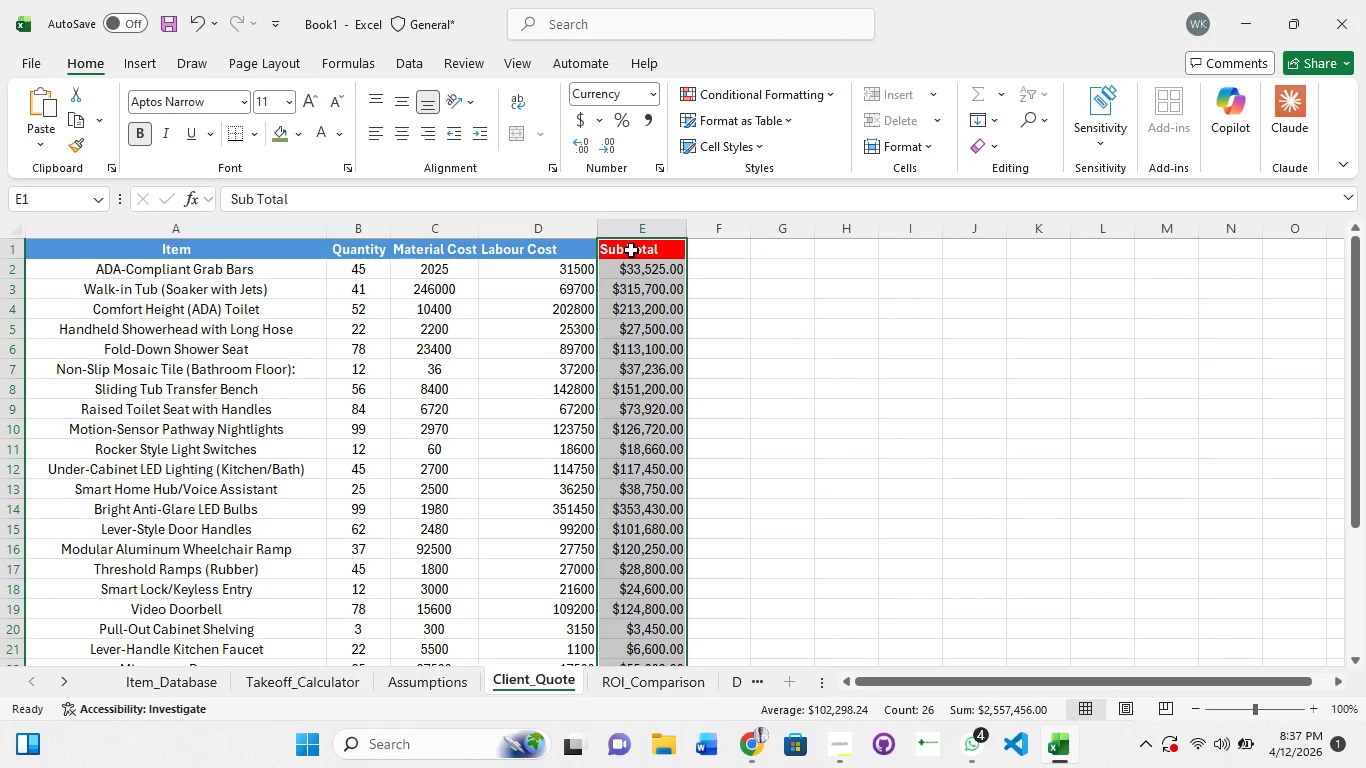 
left_click([632, 250])
 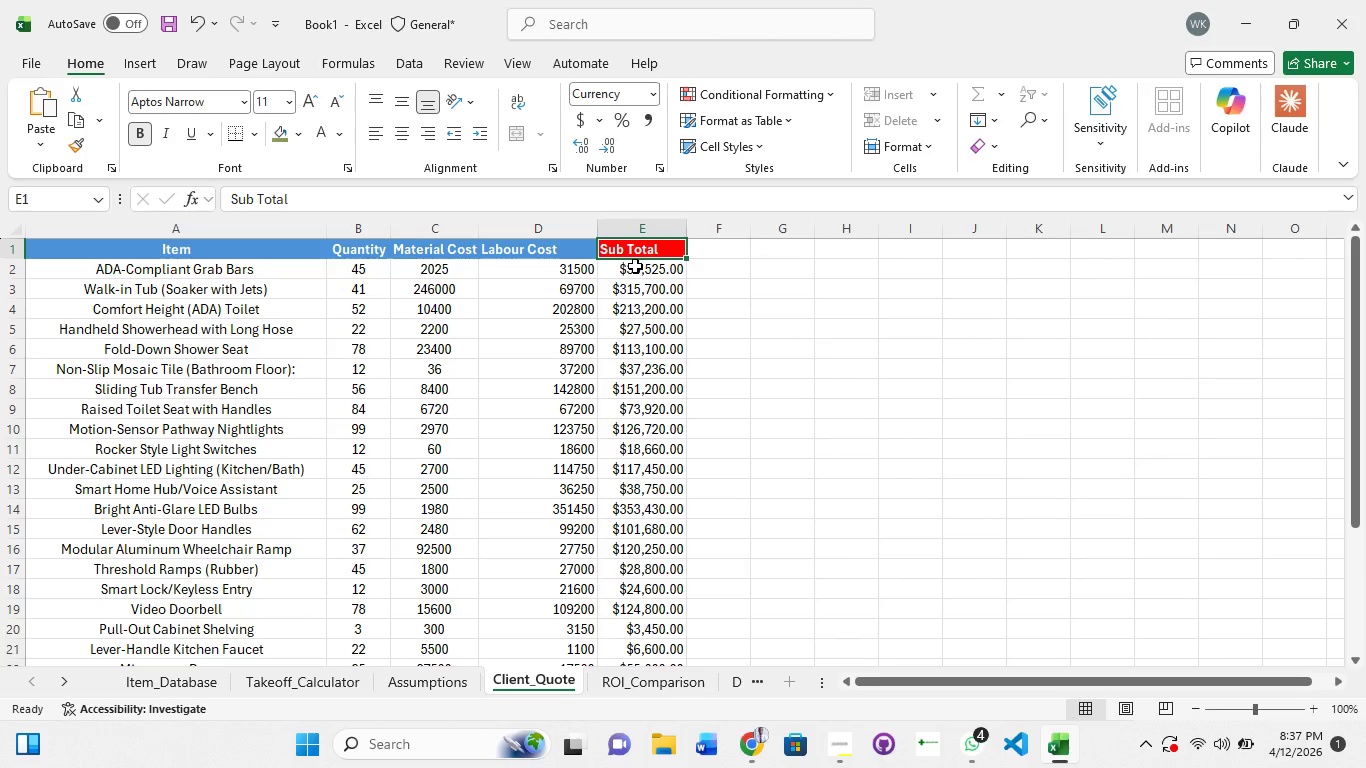 
wait(5.91)
 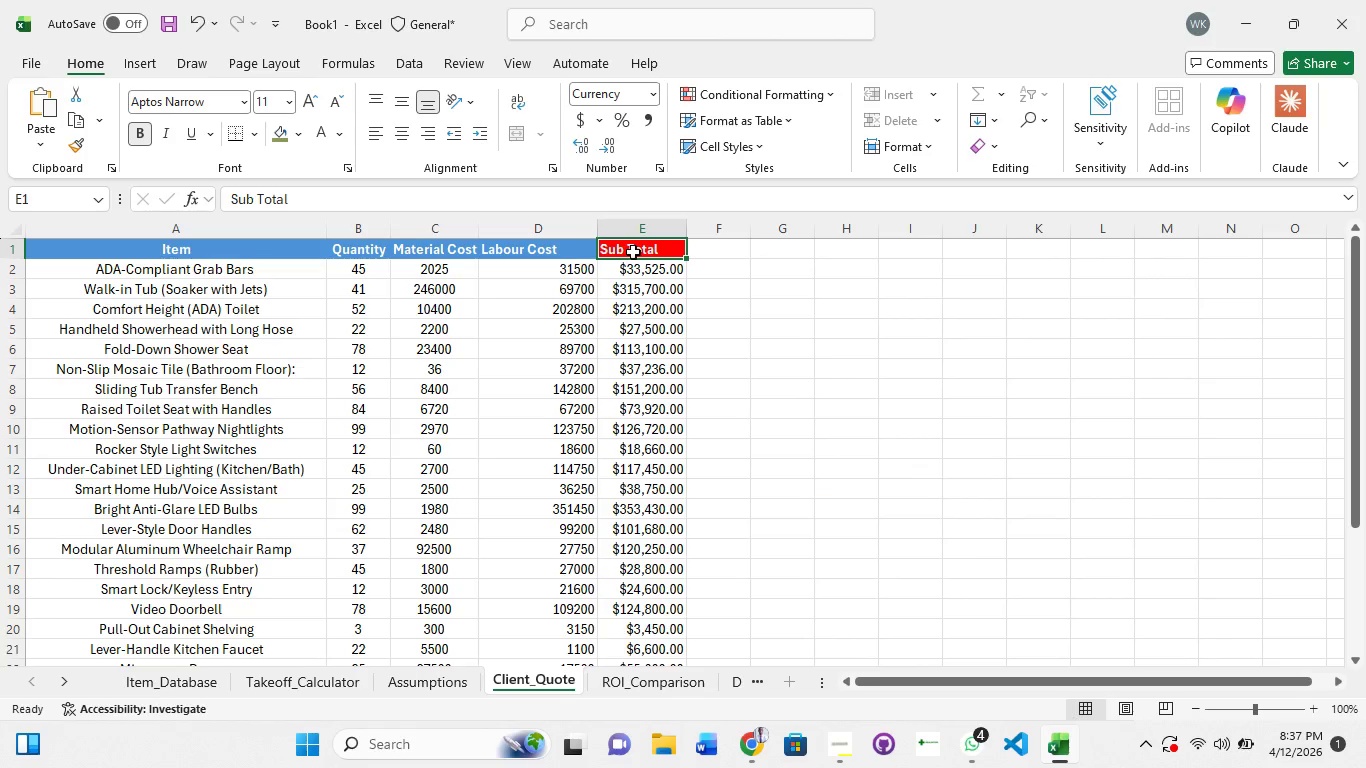 
left_click([806, 94])
 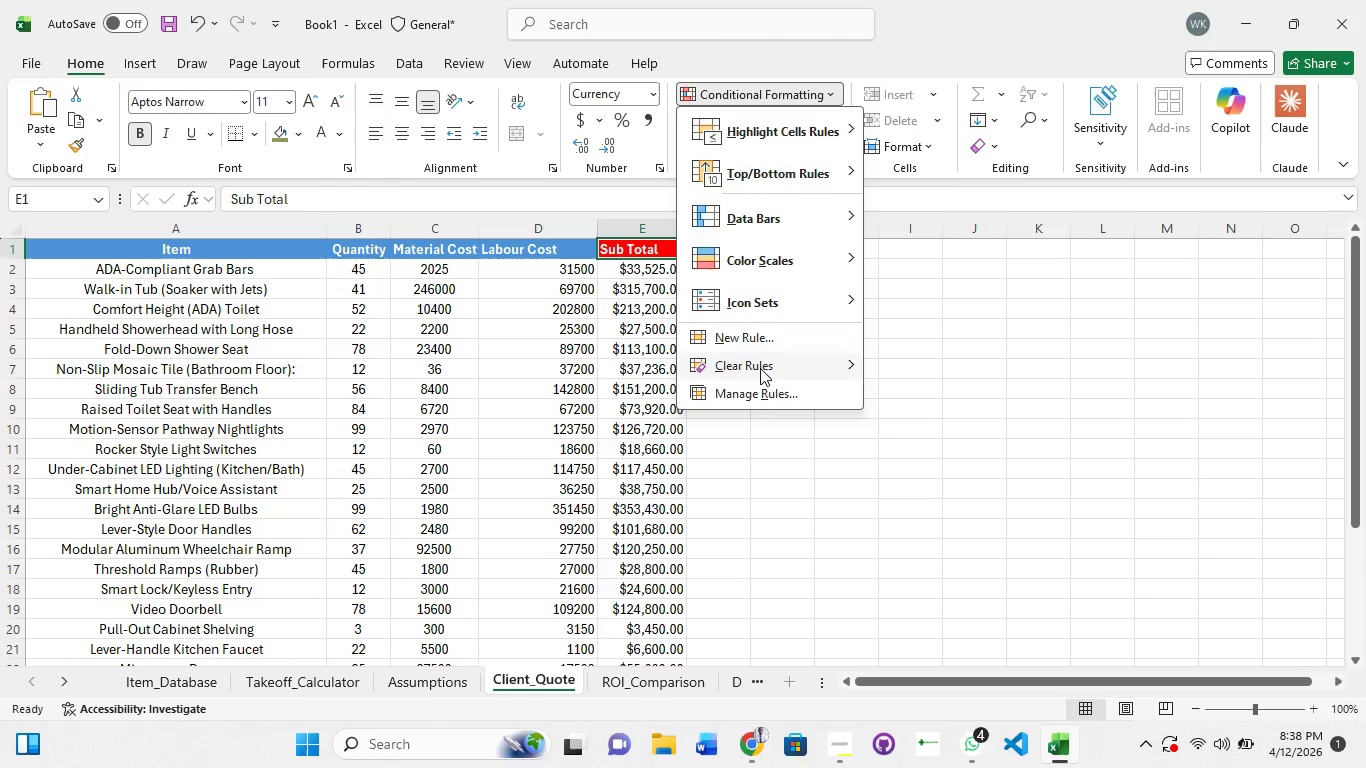 
left_click([761, 400])
 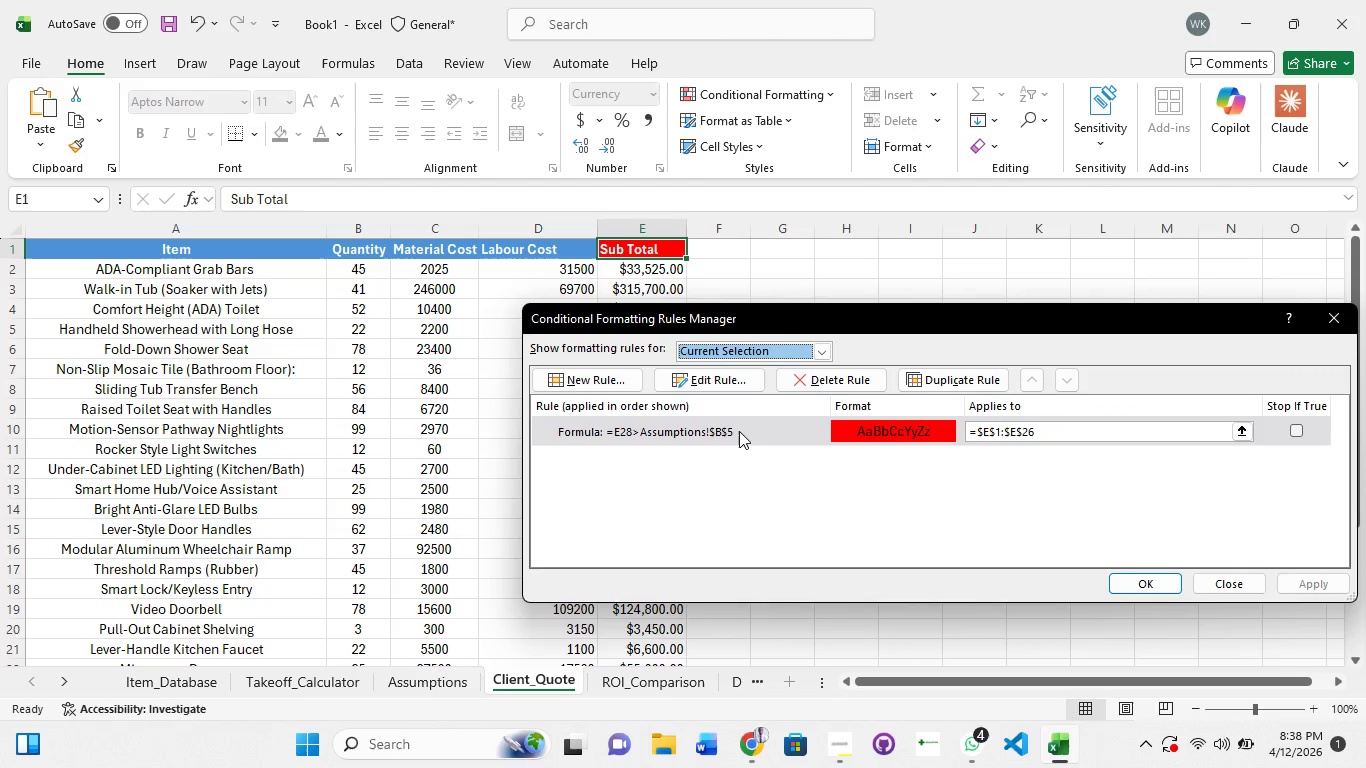 
left_click([702, 374])
 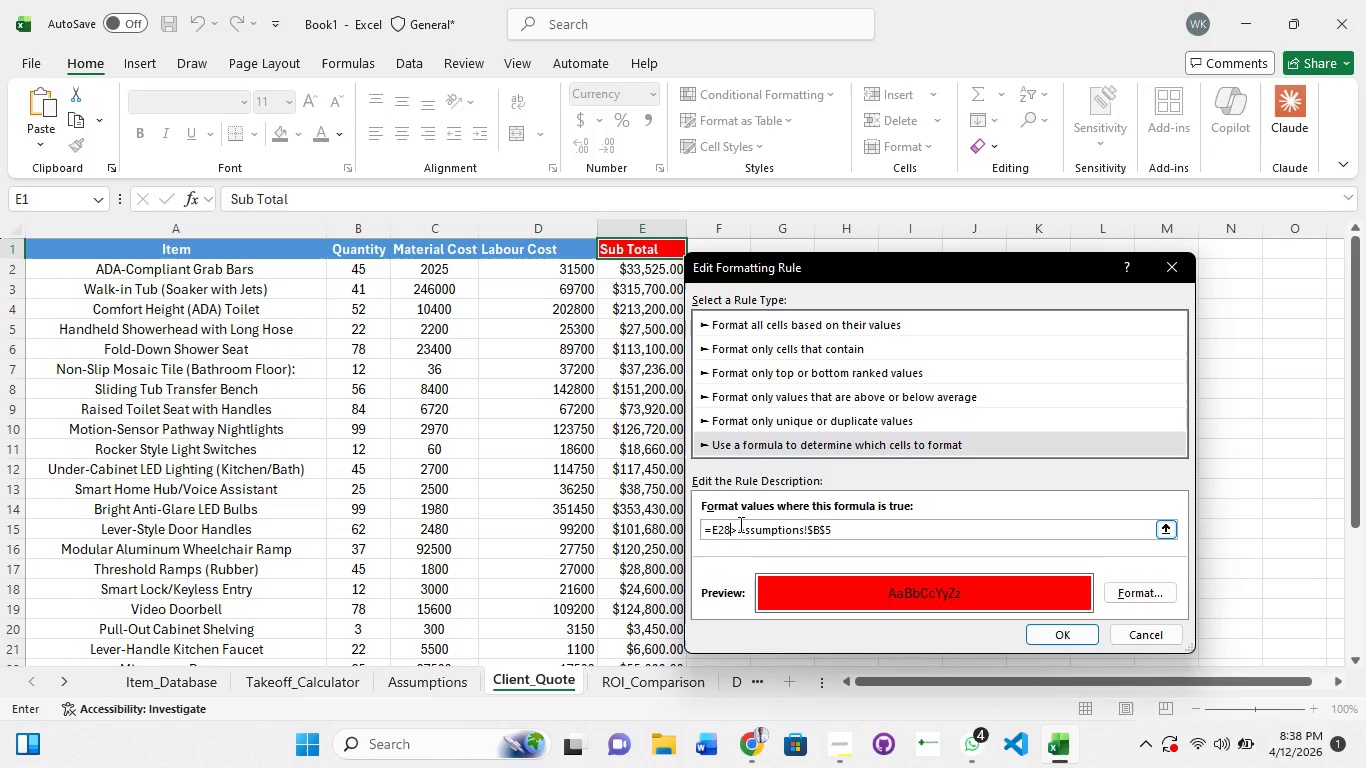 
wait(9.19)
 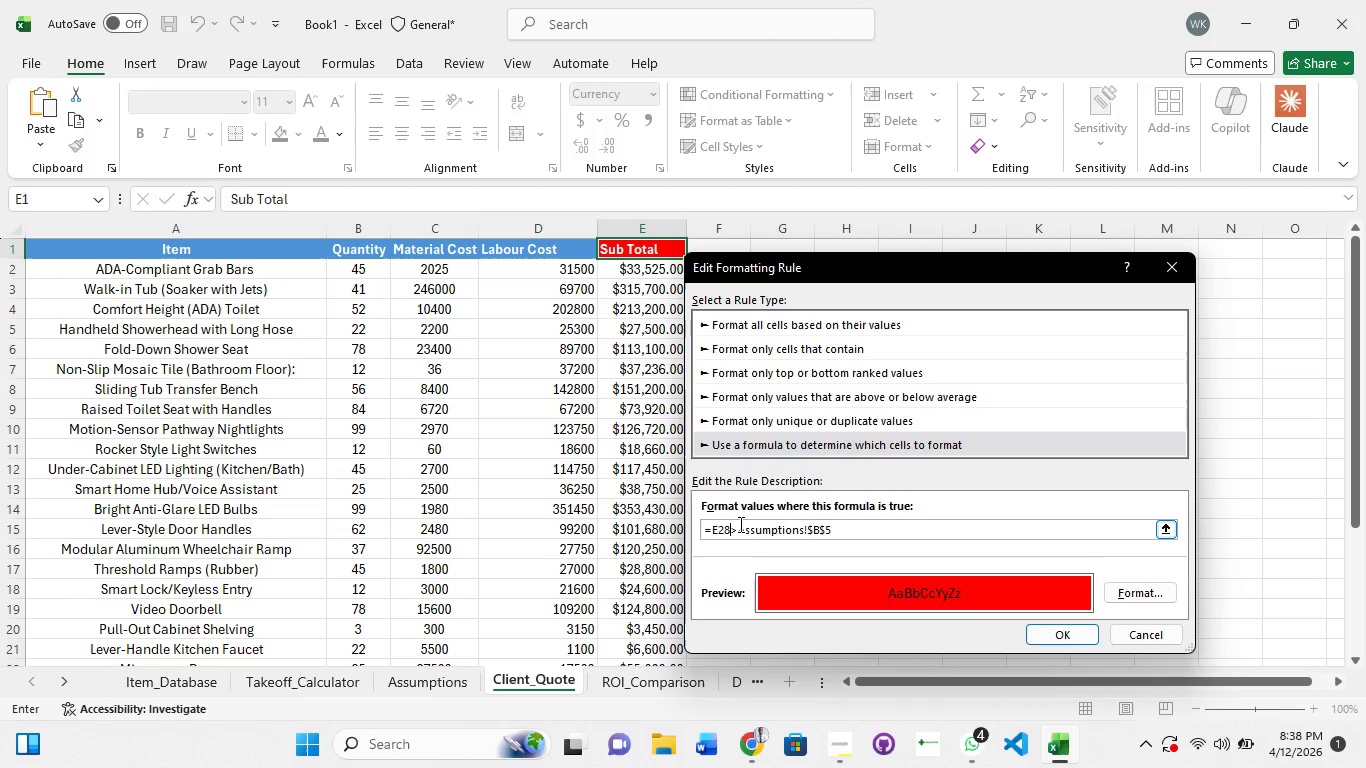 
left_click([1131, 632])
 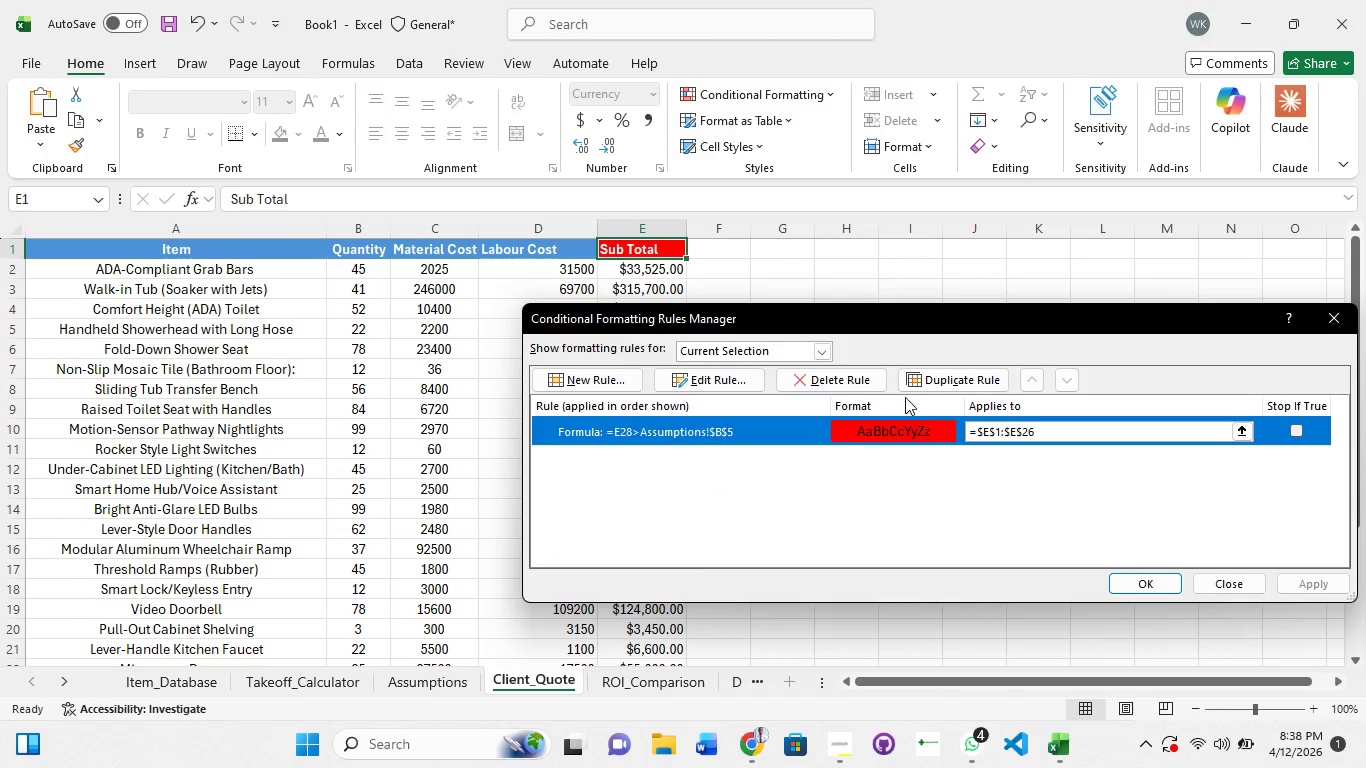 
left_click([855, 385])
 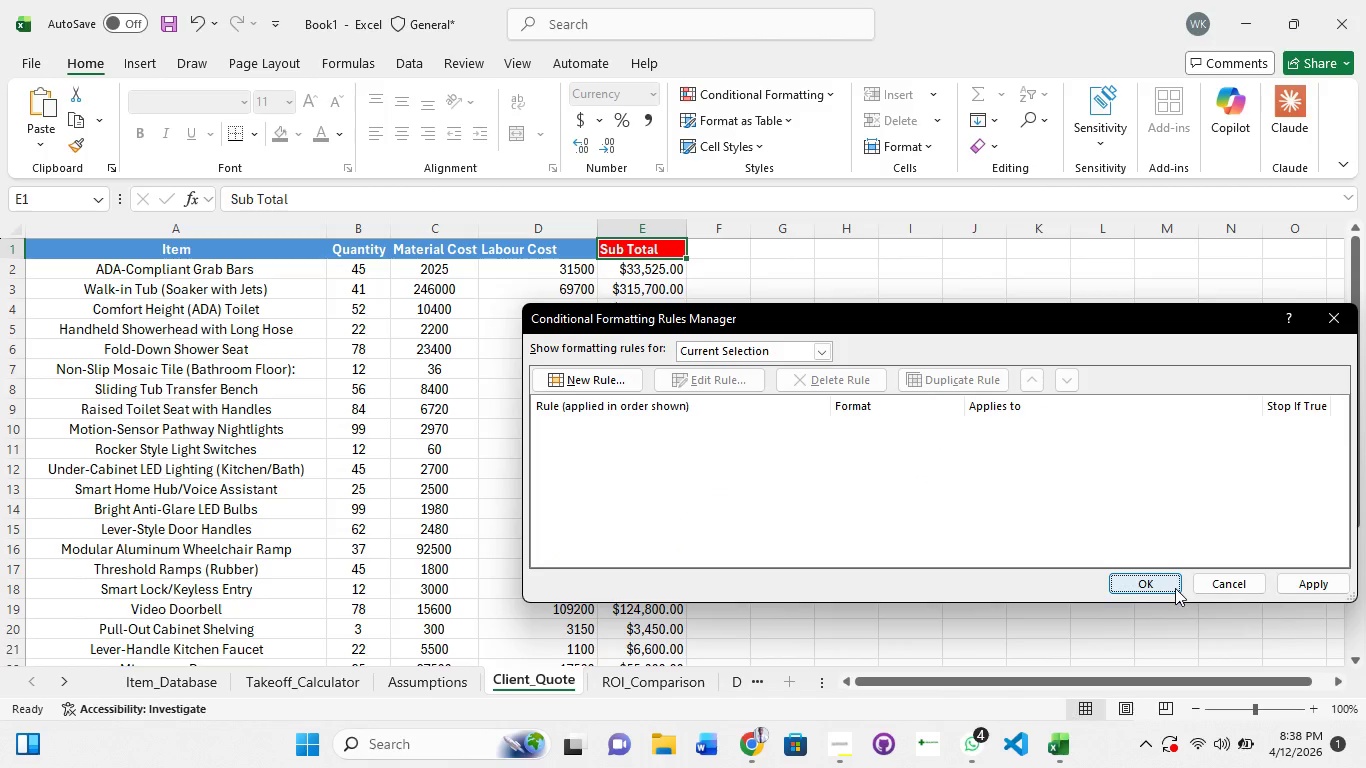 
left_click([1131, 581])
 